 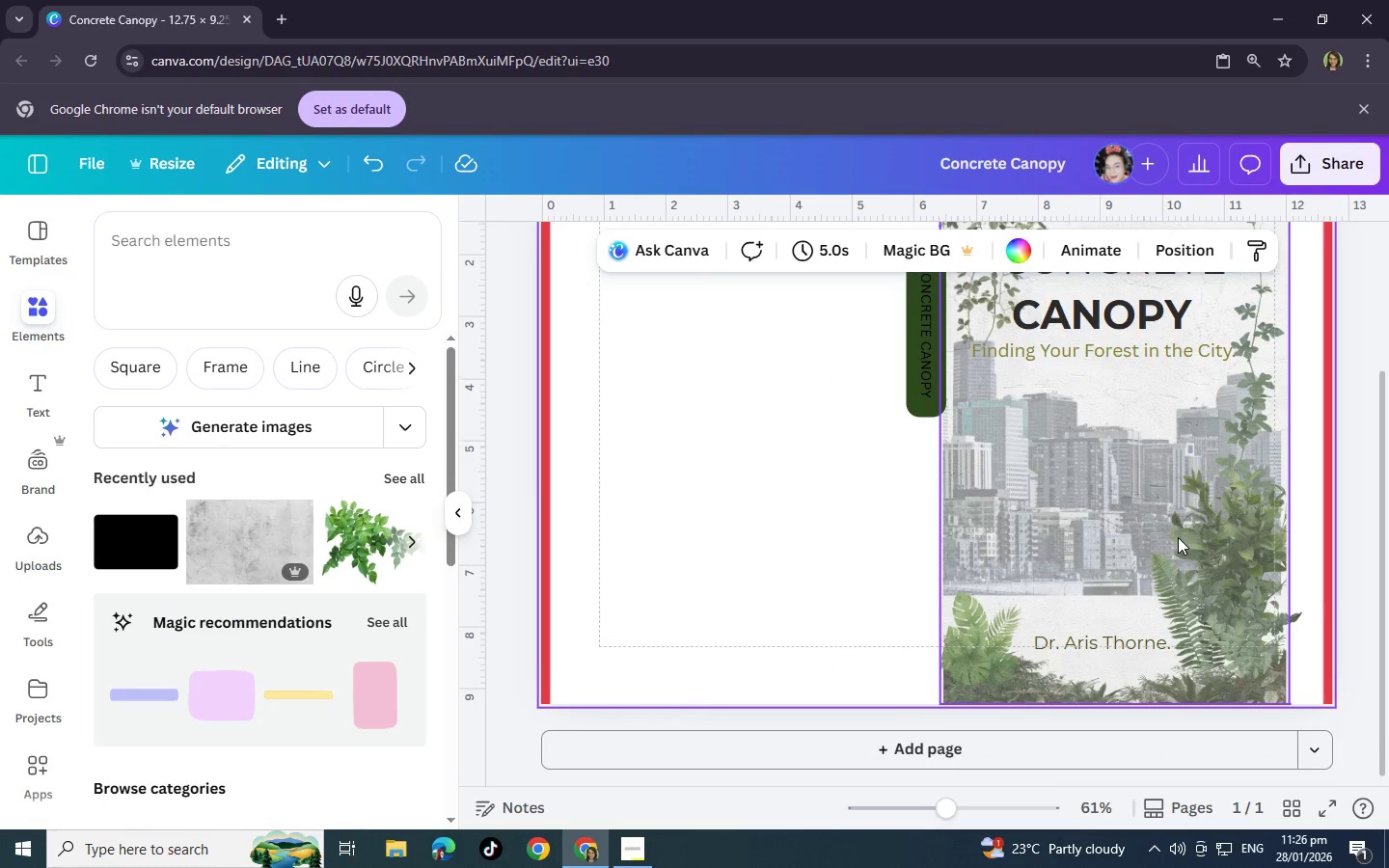 
scroll: coordinate [1178, 537], scroll_direction: up, amount: 2.0
 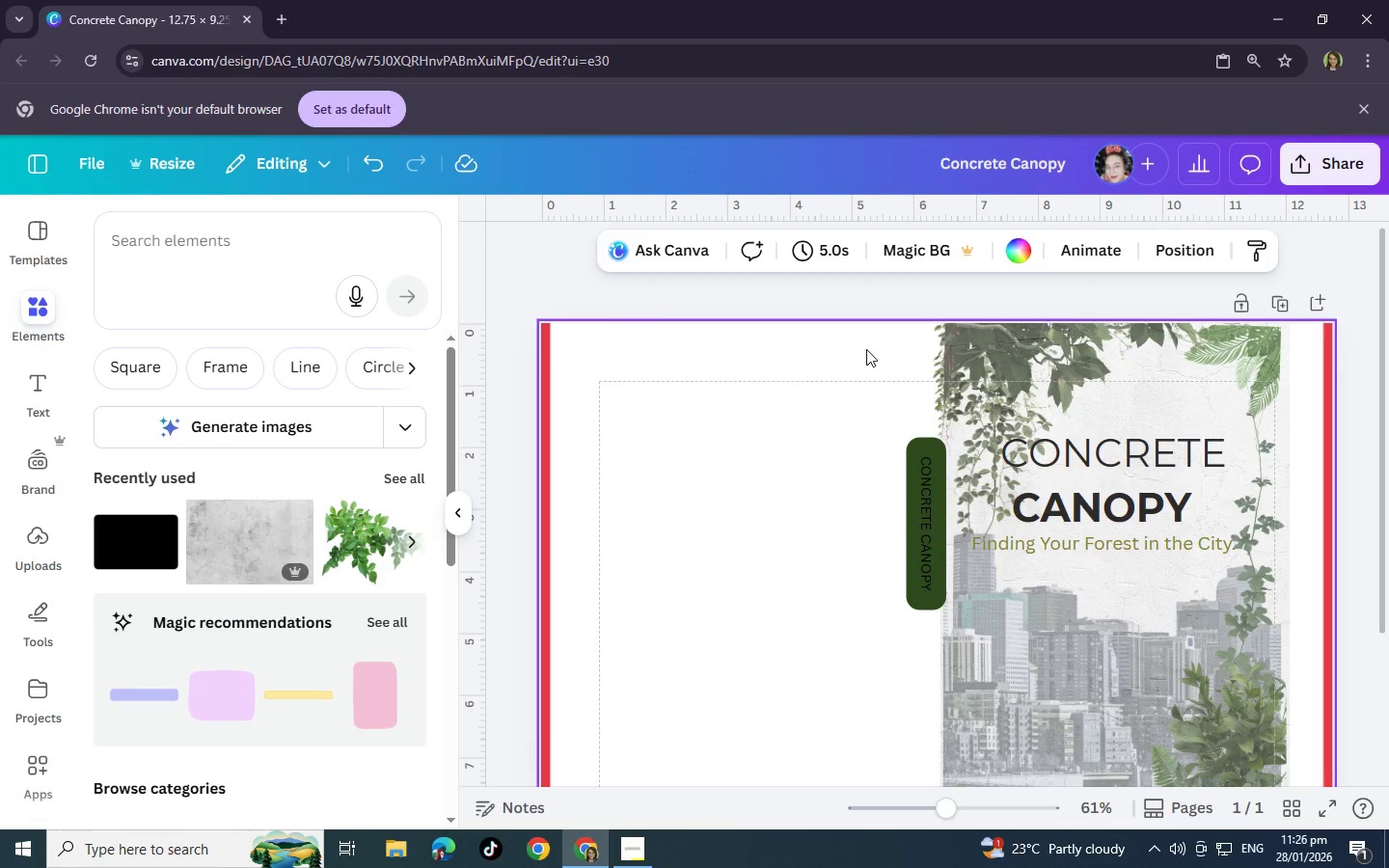 
left_click_drag(start_coordinate=[892, 346], to_coordinate=[1214, 671])
 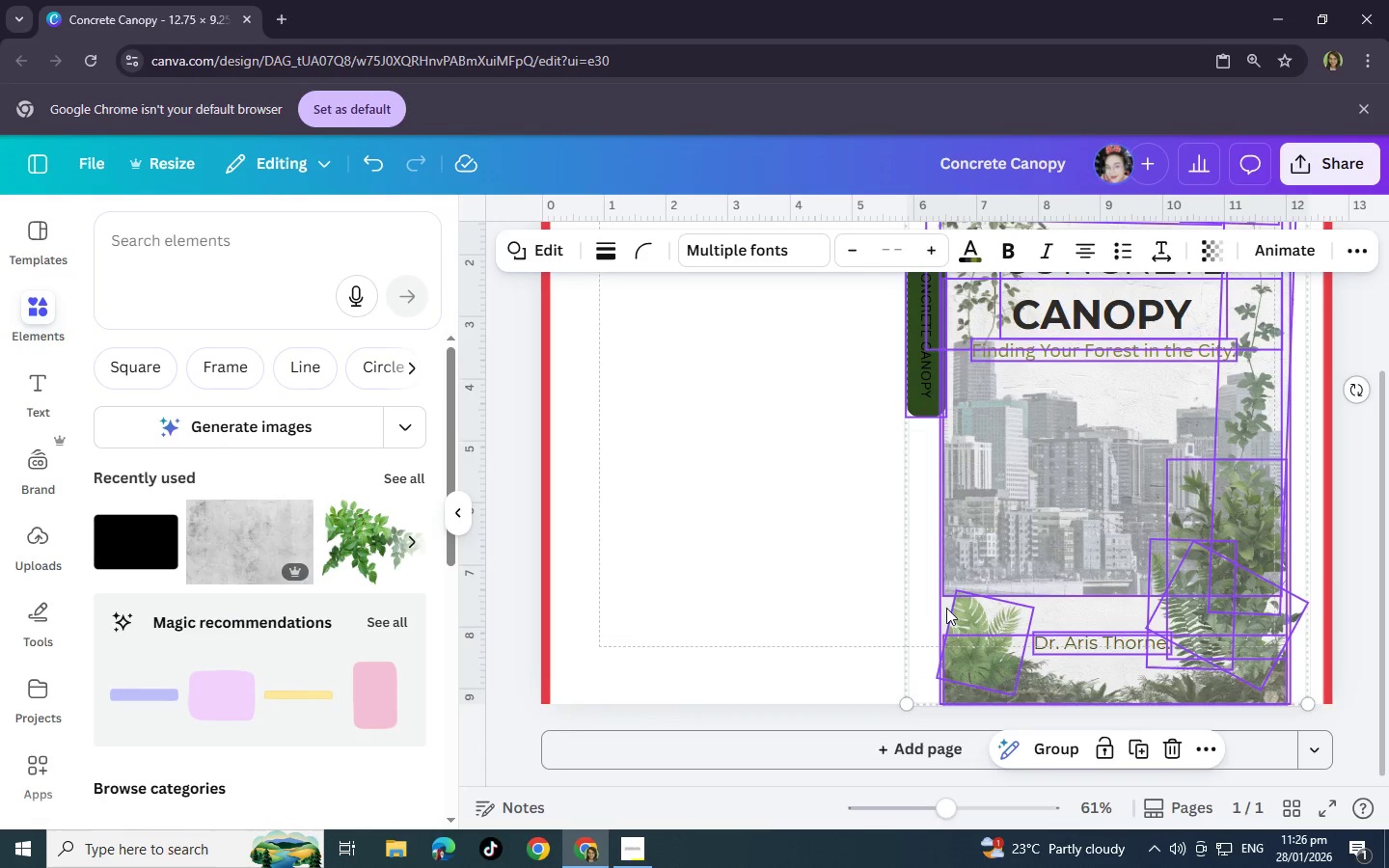 
scroll: coordinate [1137, 701], scroll_direction: down, amount: 2.0
 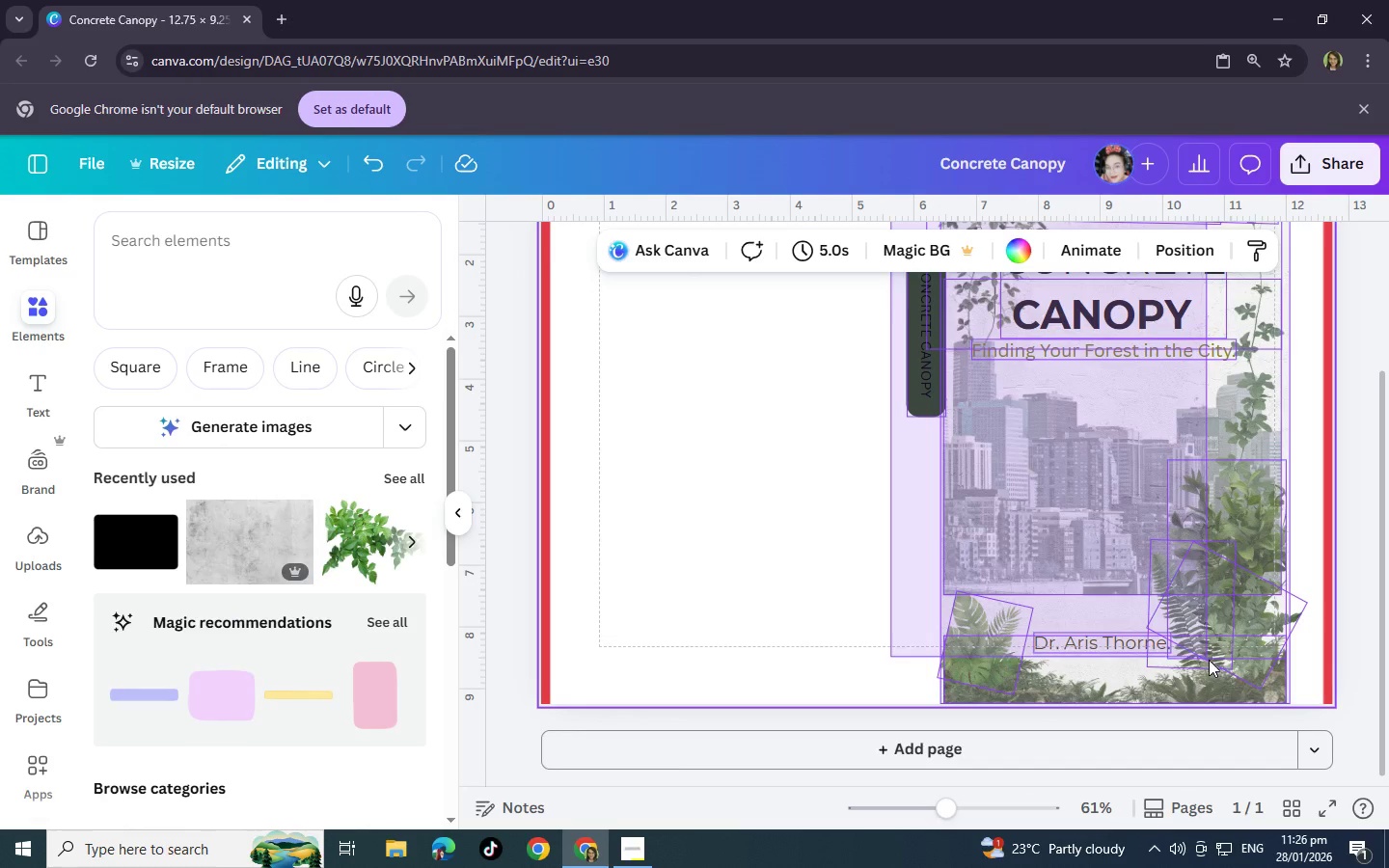 
key(Control+C)
 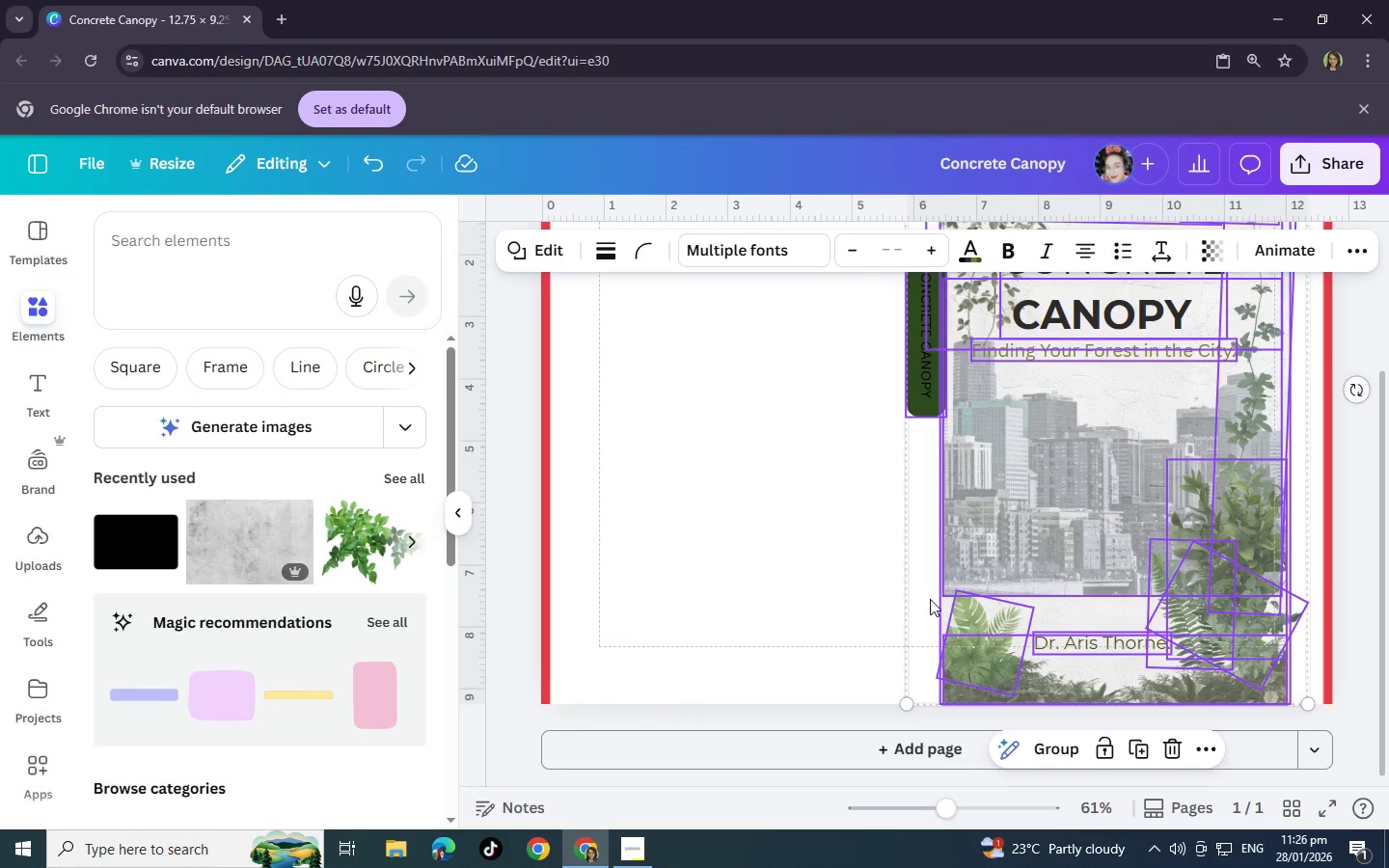 
left_click([847, 570])
 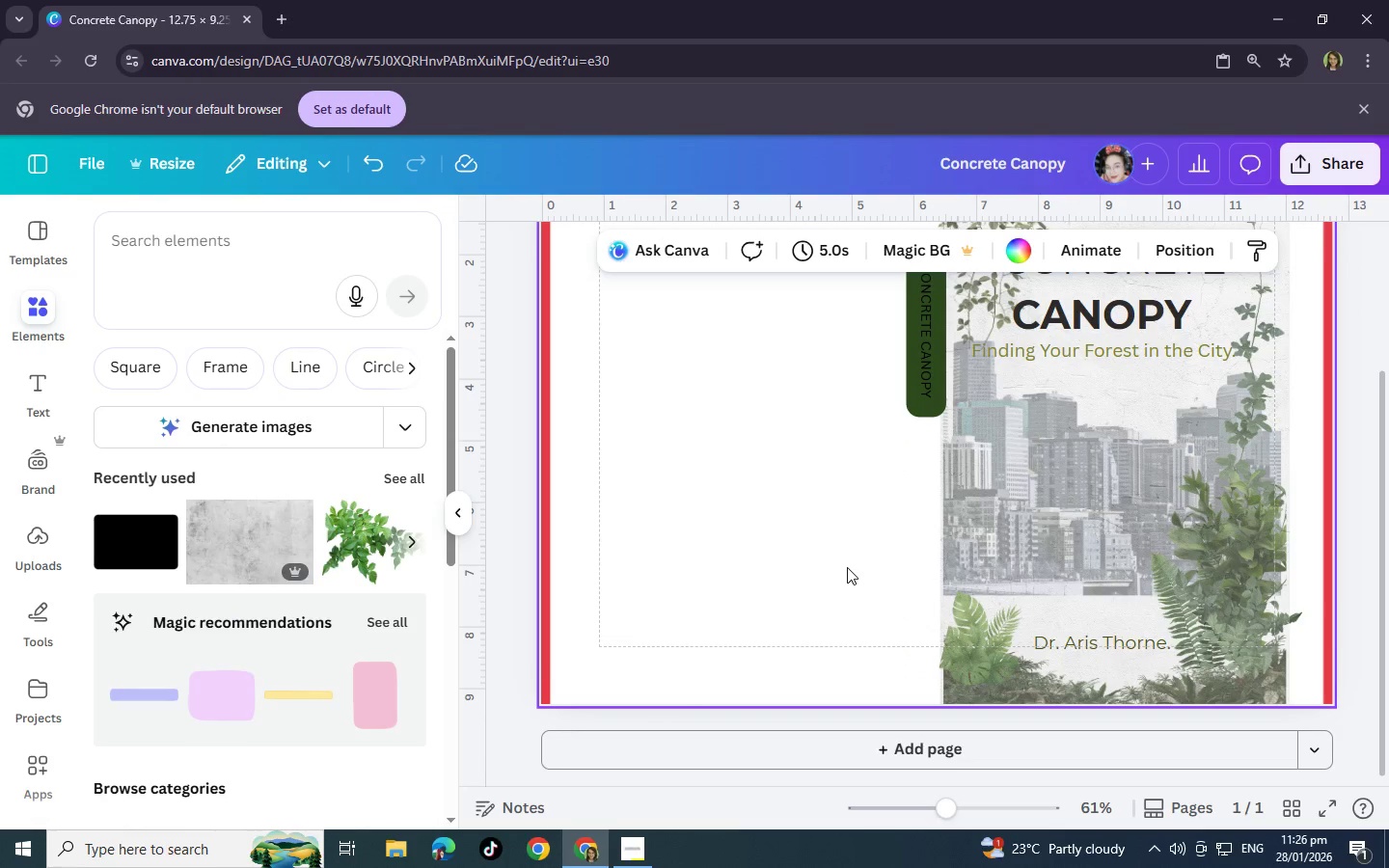 
scroll: coordinate [847, 567], scroll_direction: down, amount: 3.0
 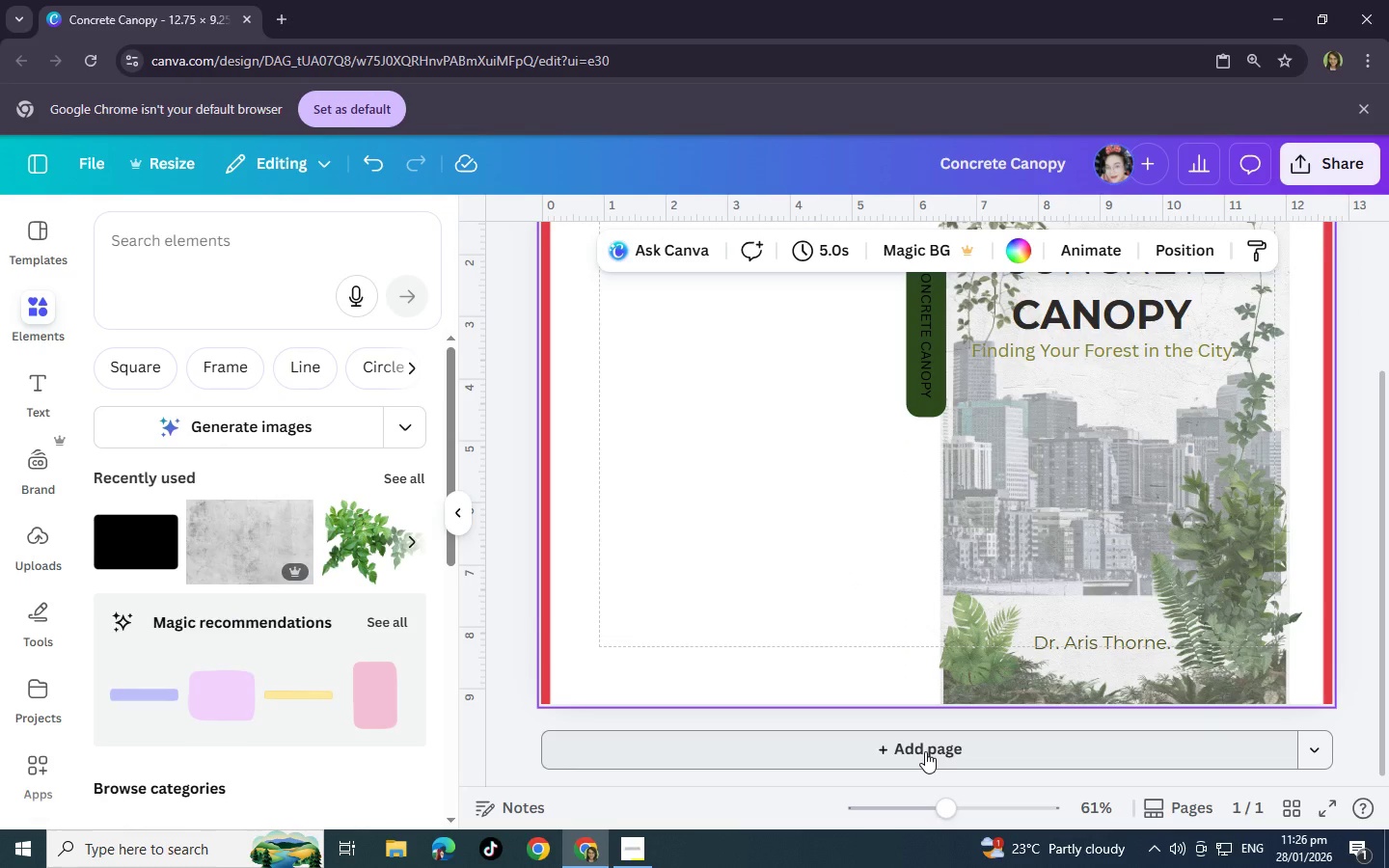 
left_click([925, 751])
 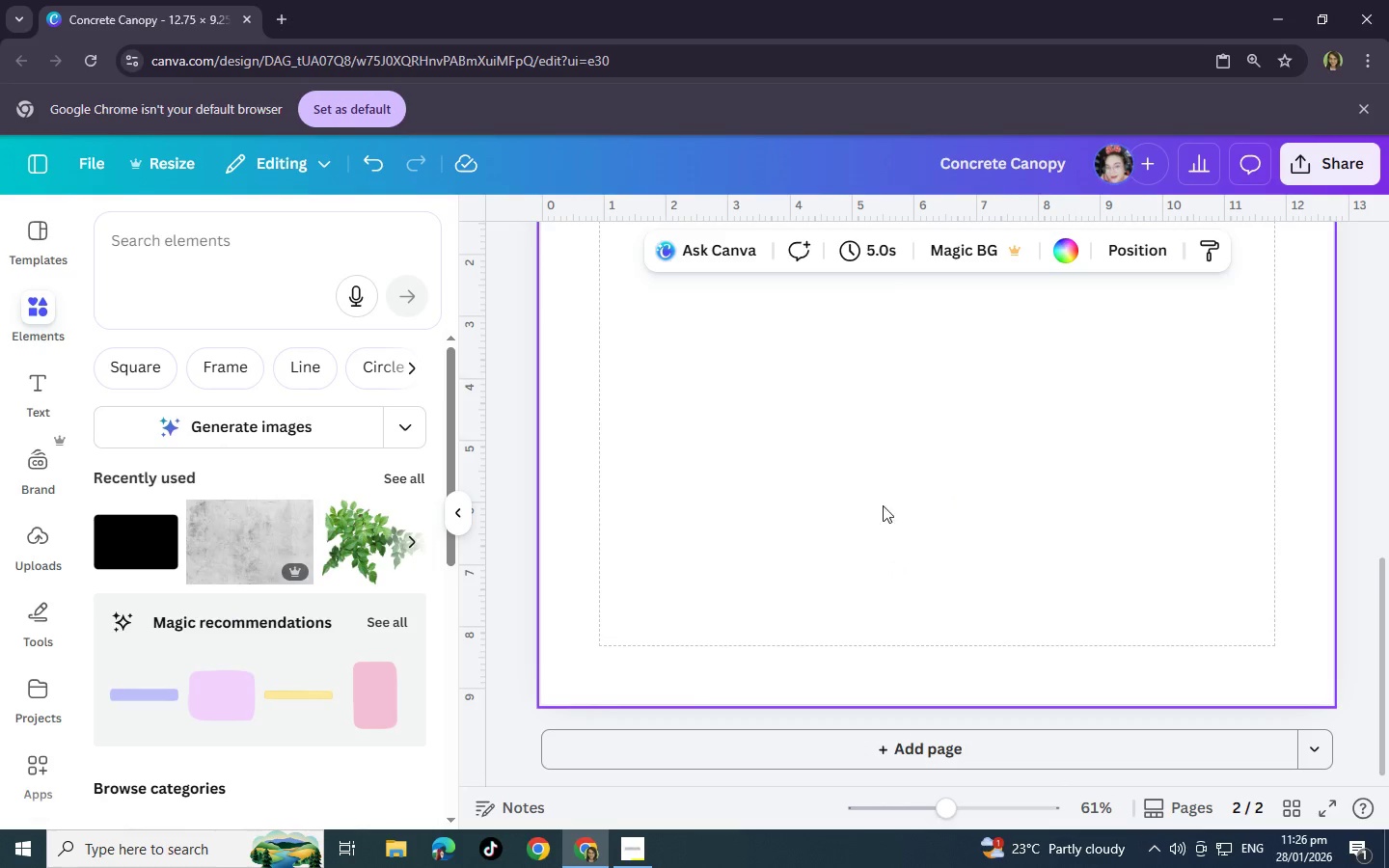 
right_click([882, 462])
 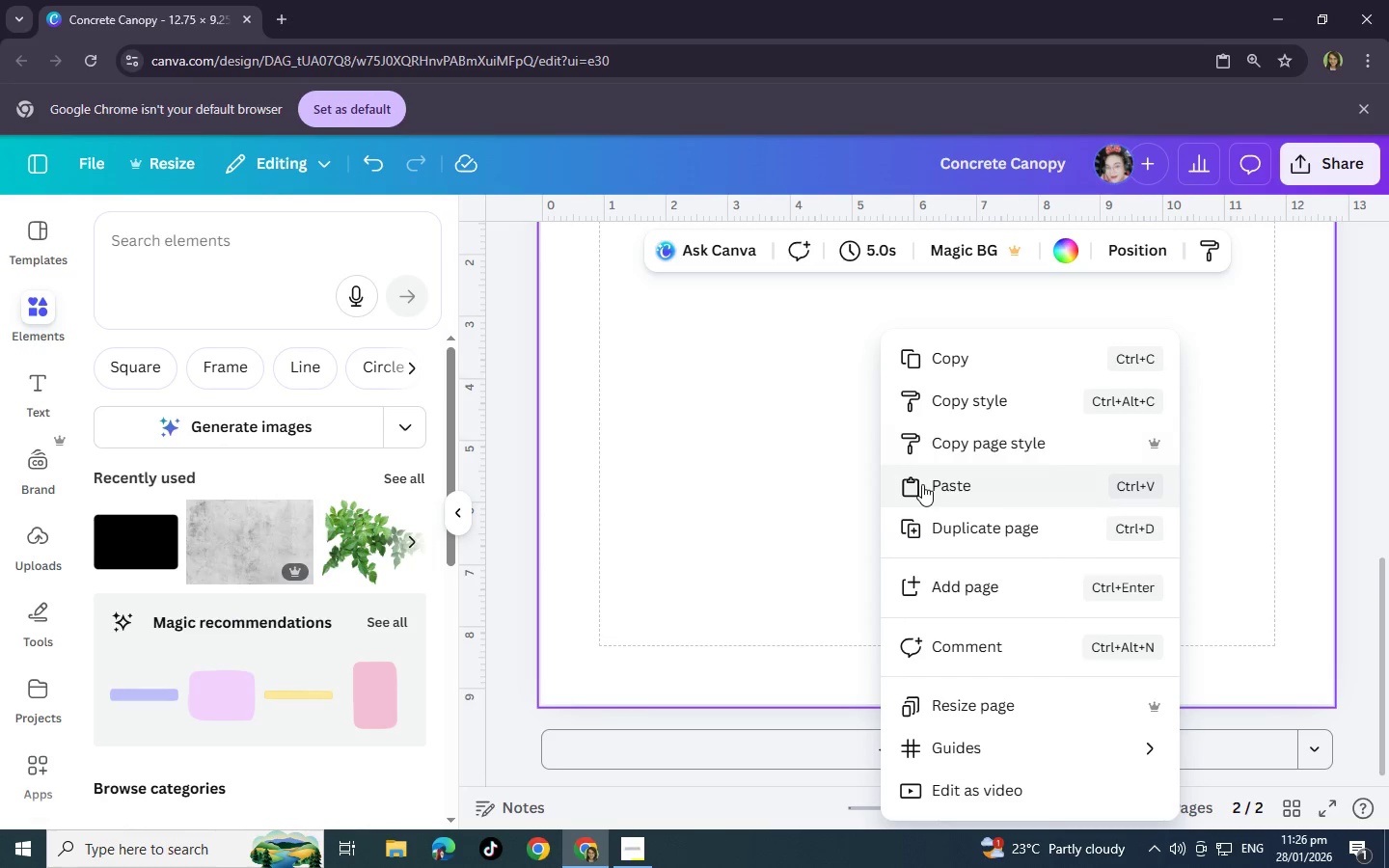 
left_click([922, 484])
 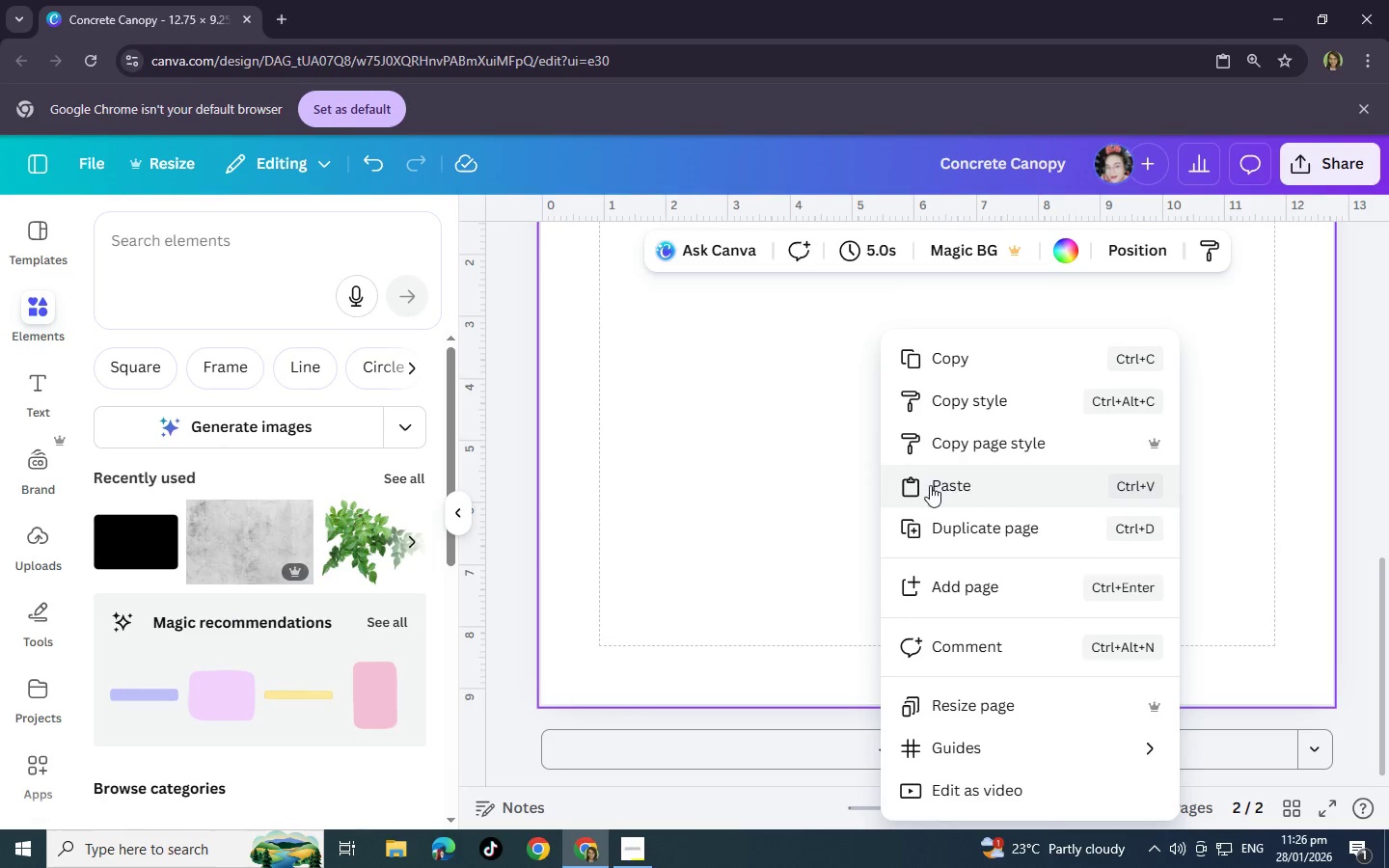 
right_click([922, 484])
 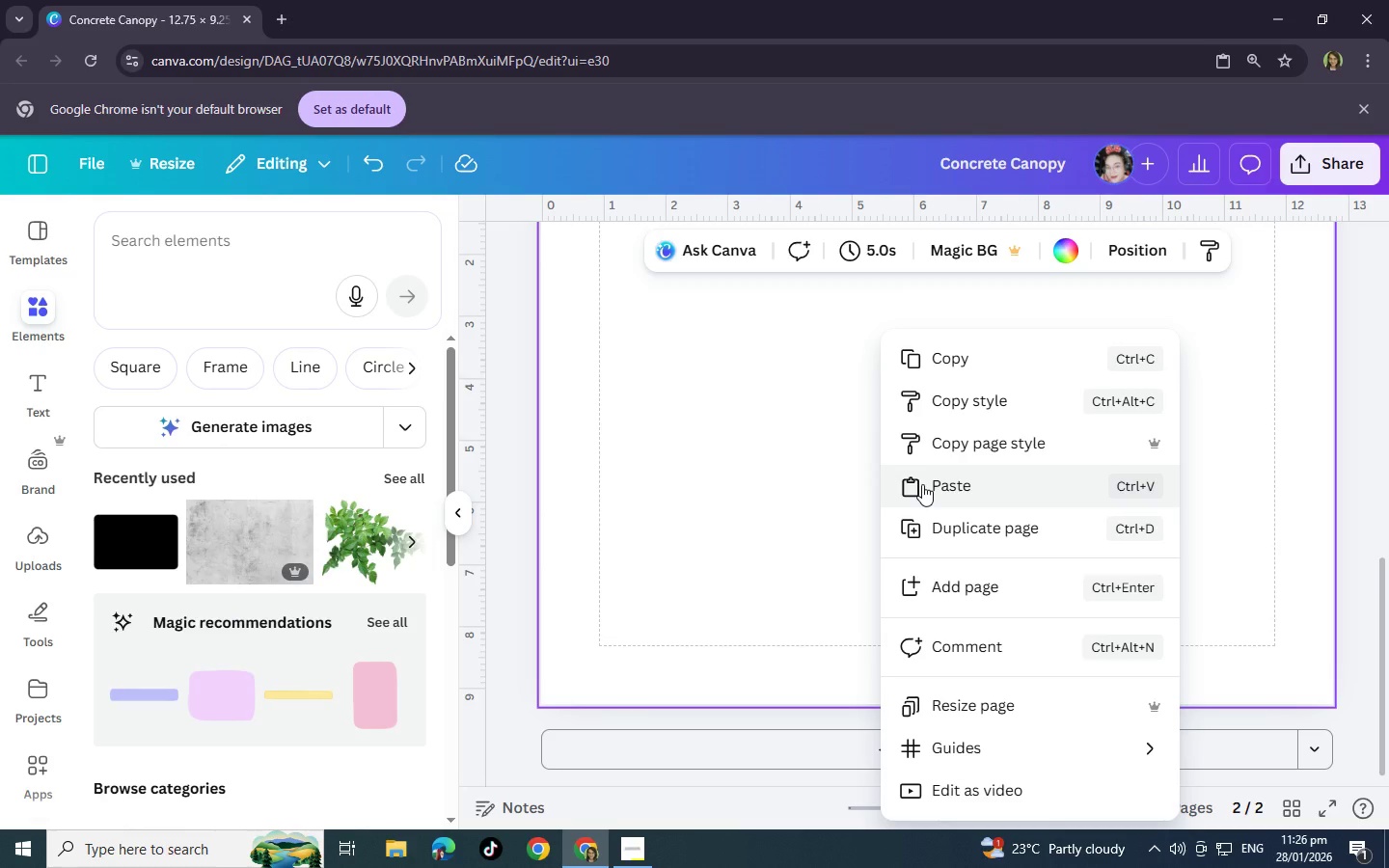 
left_click([942, 488])
 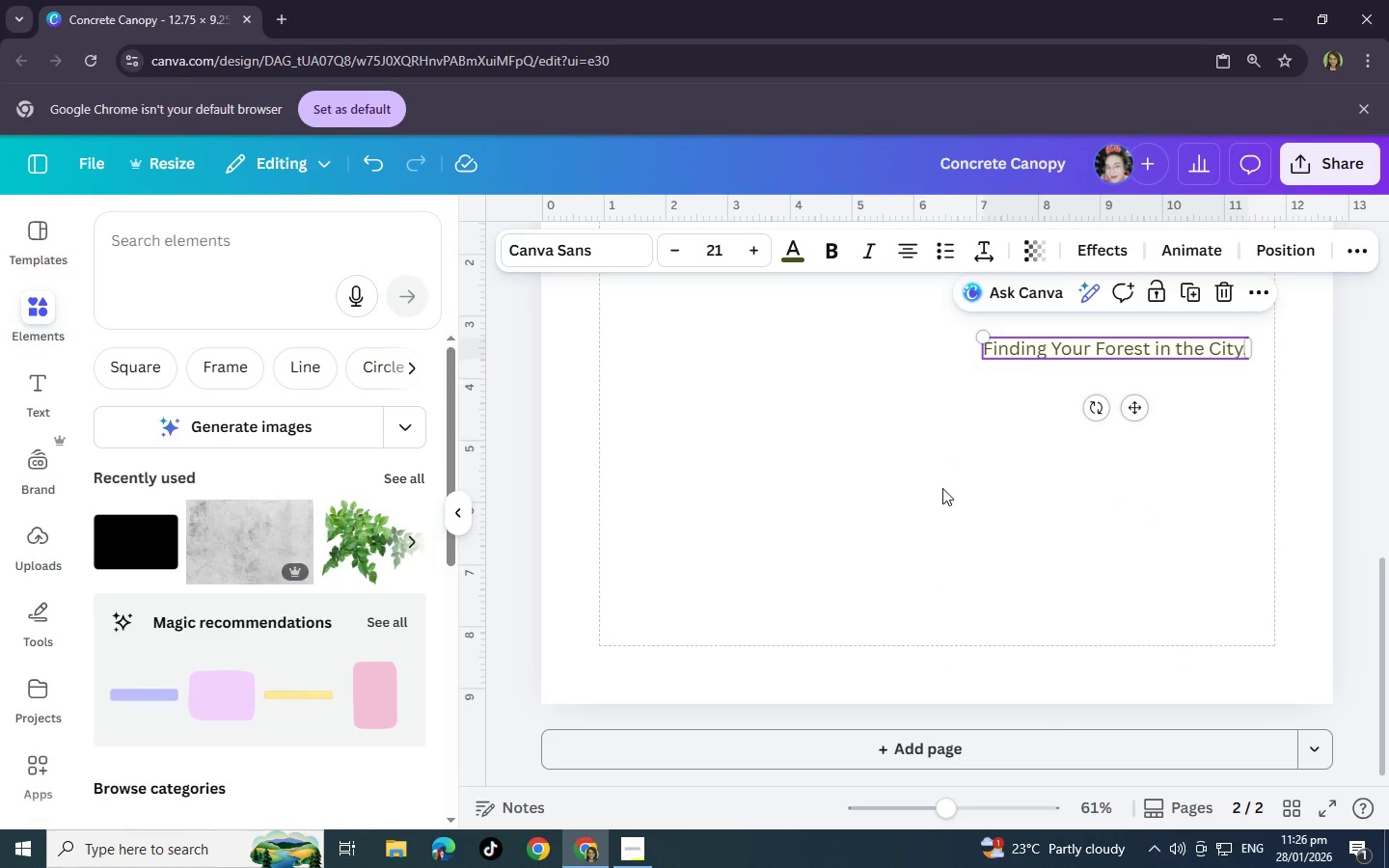 
key(Control+Z)
 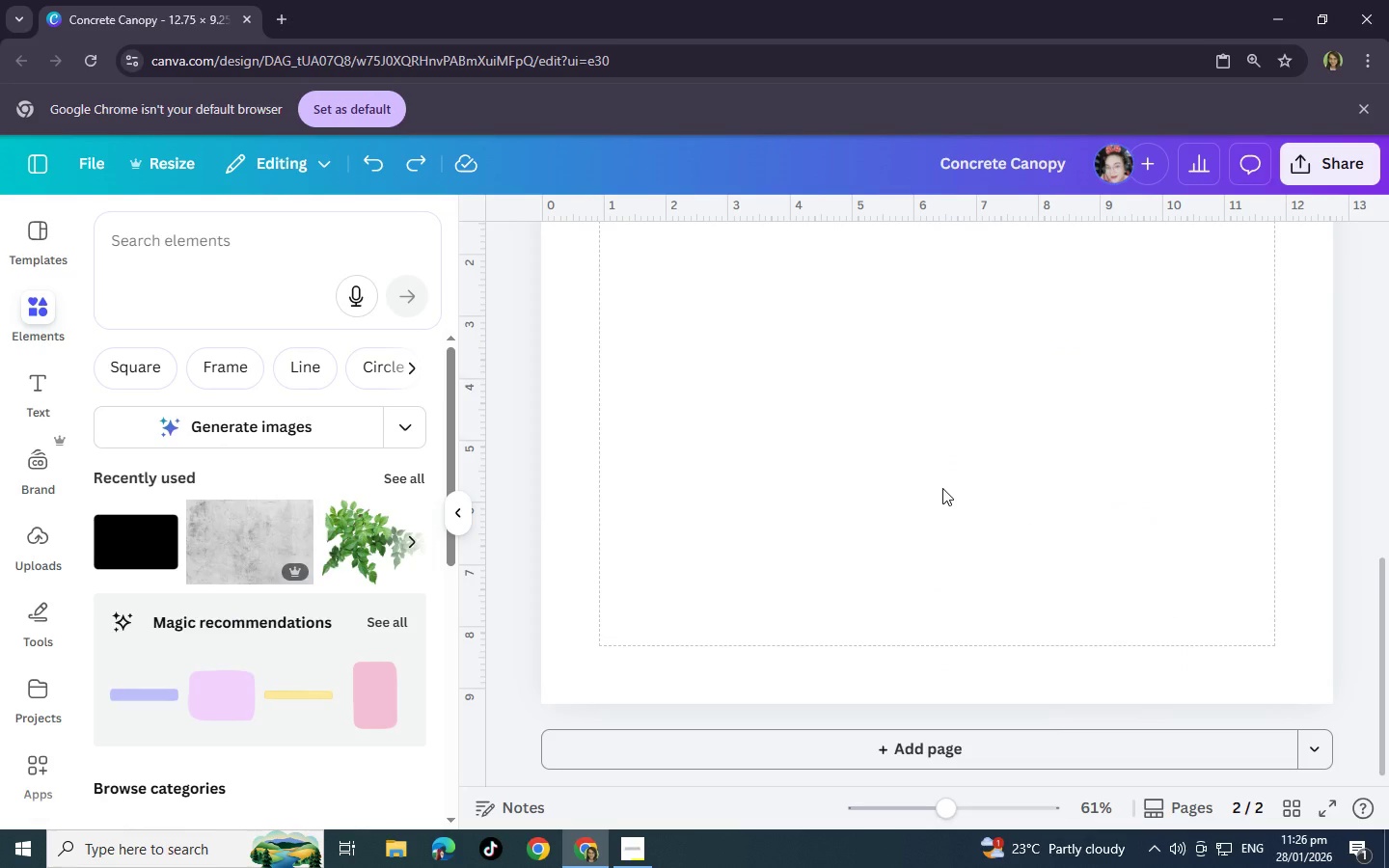 
scroll: coordinate [989, 488], scroll_direction: up, amount: 7.0
 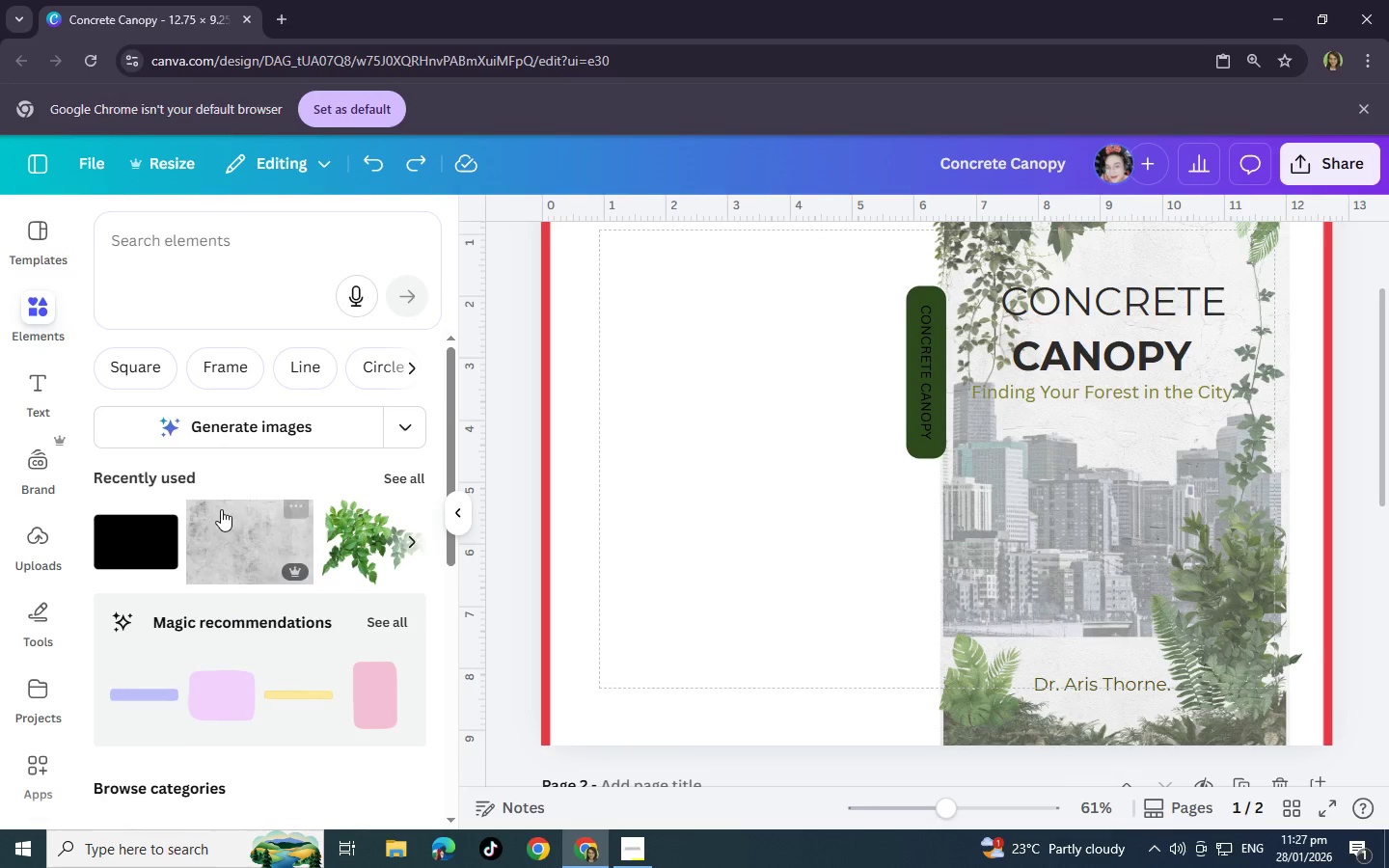 
left_click([234, 252])
 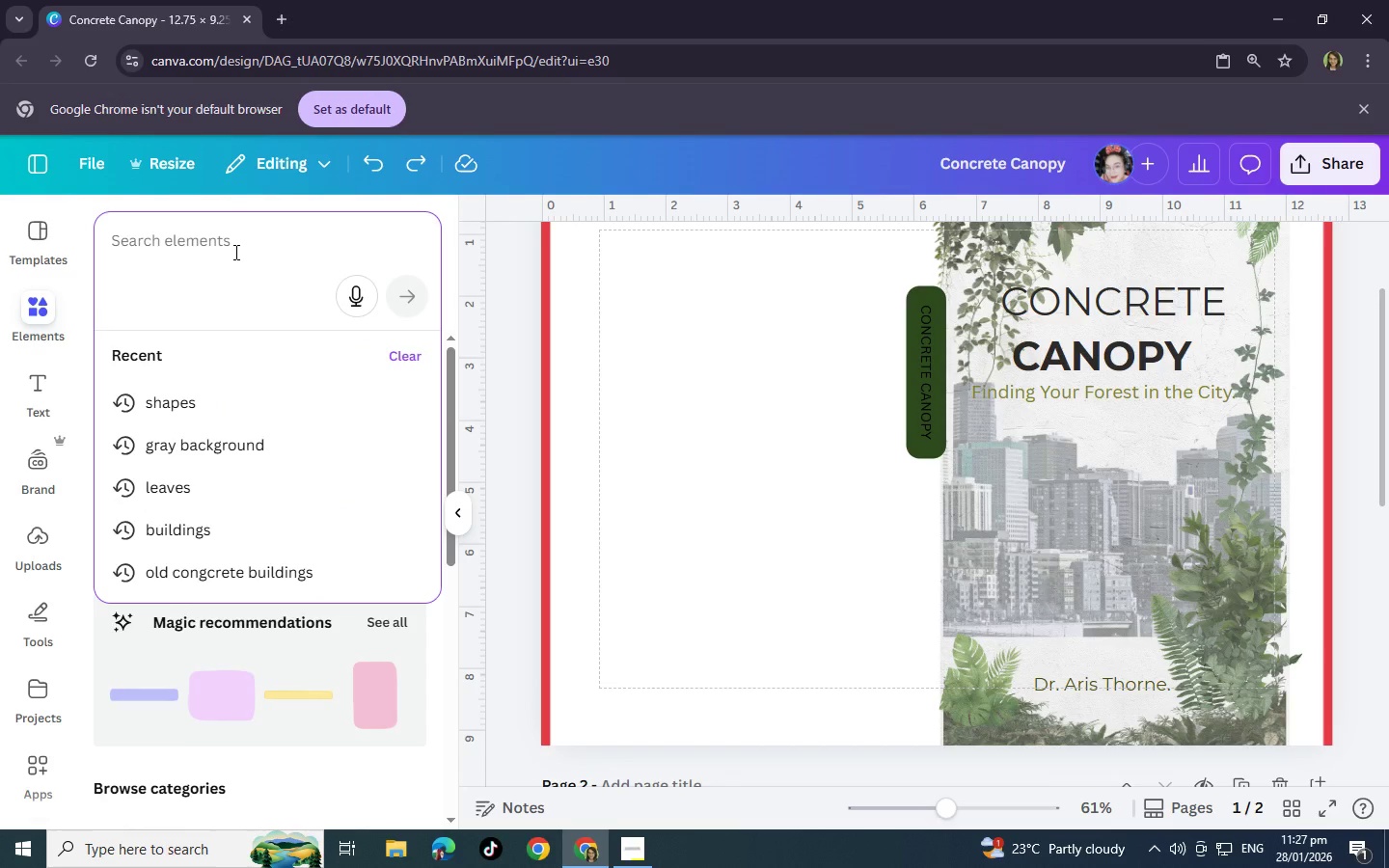 
type(LINES GLOD)
 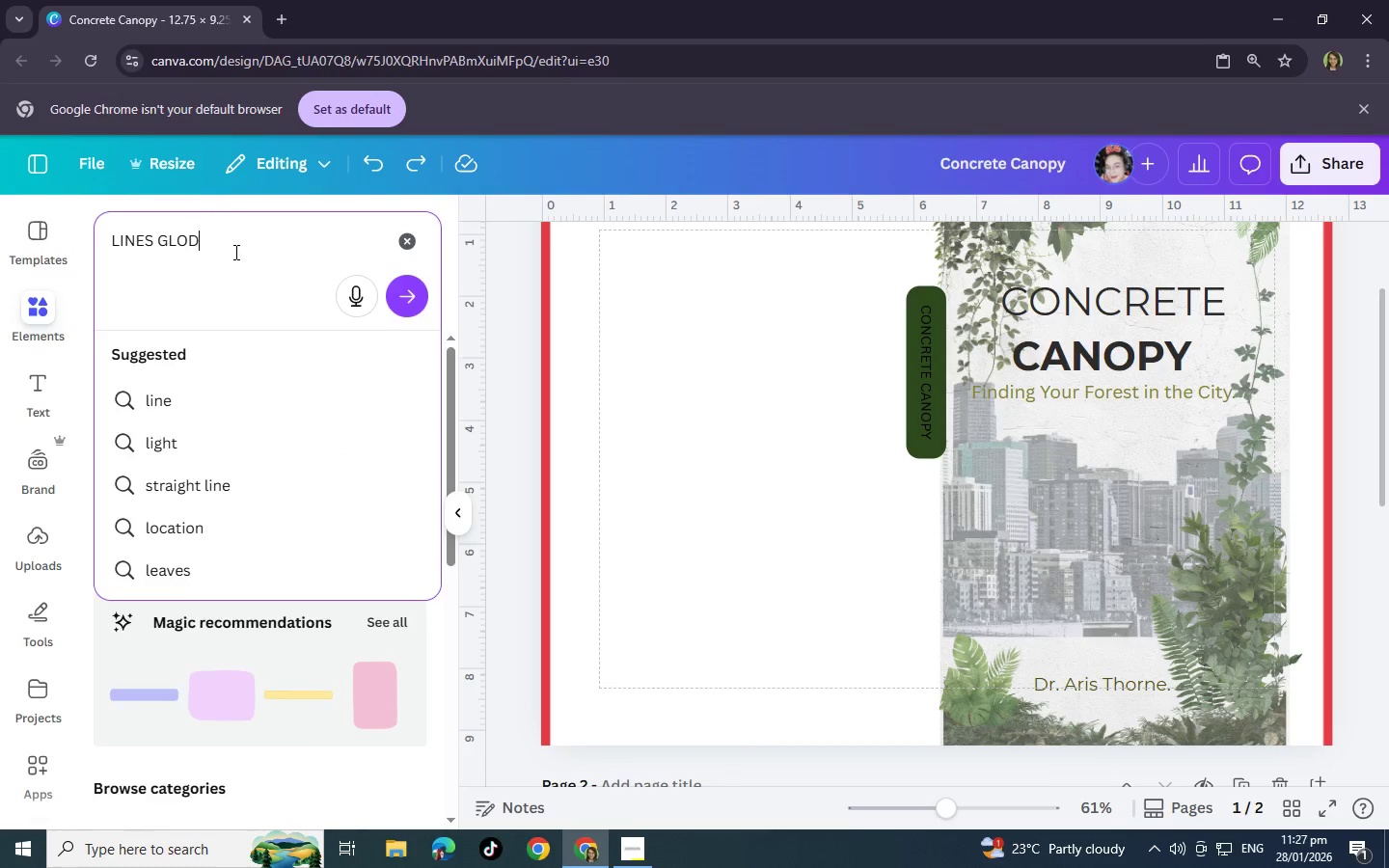 
key(Enter)
 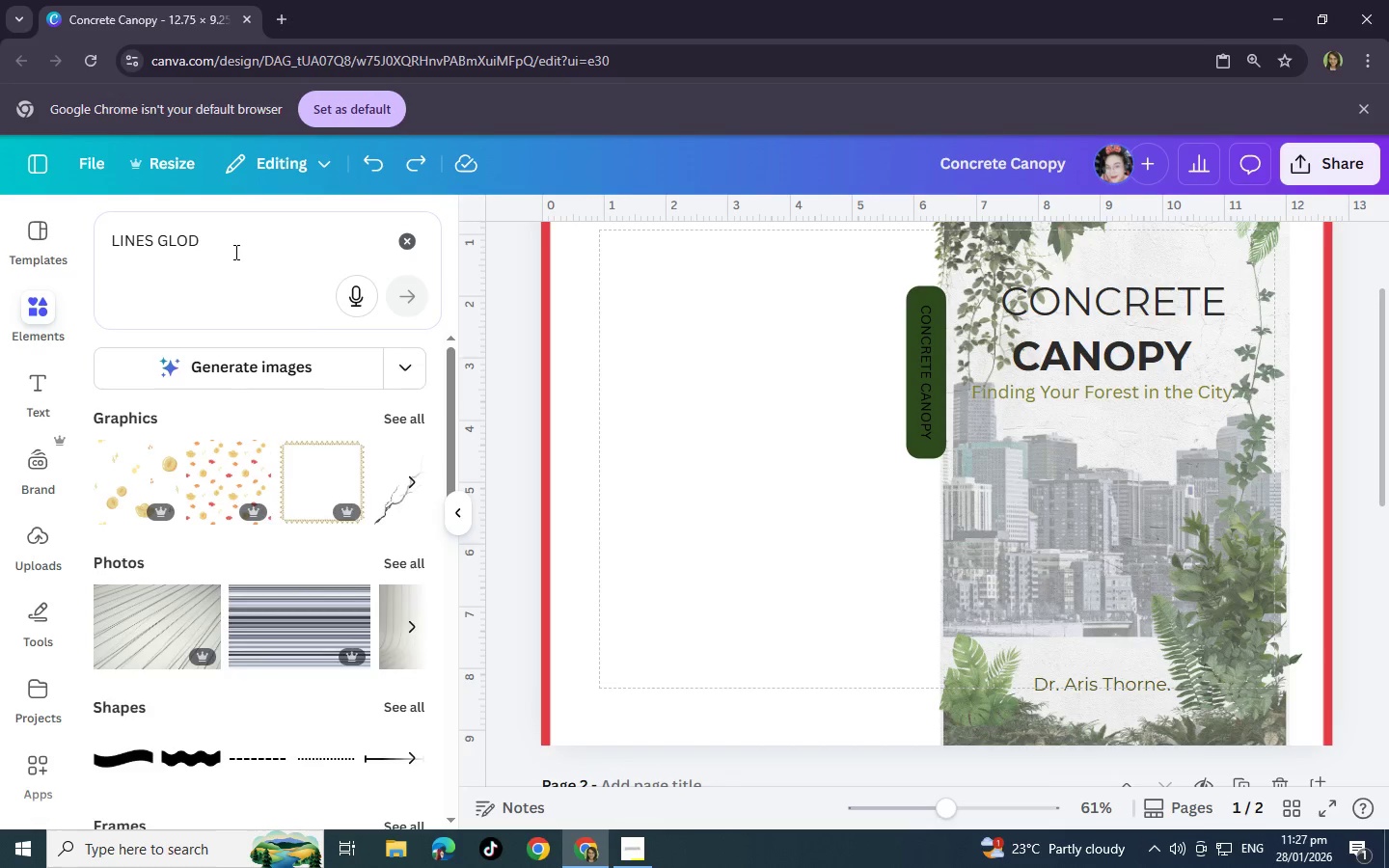 
left_click([234, 252])
 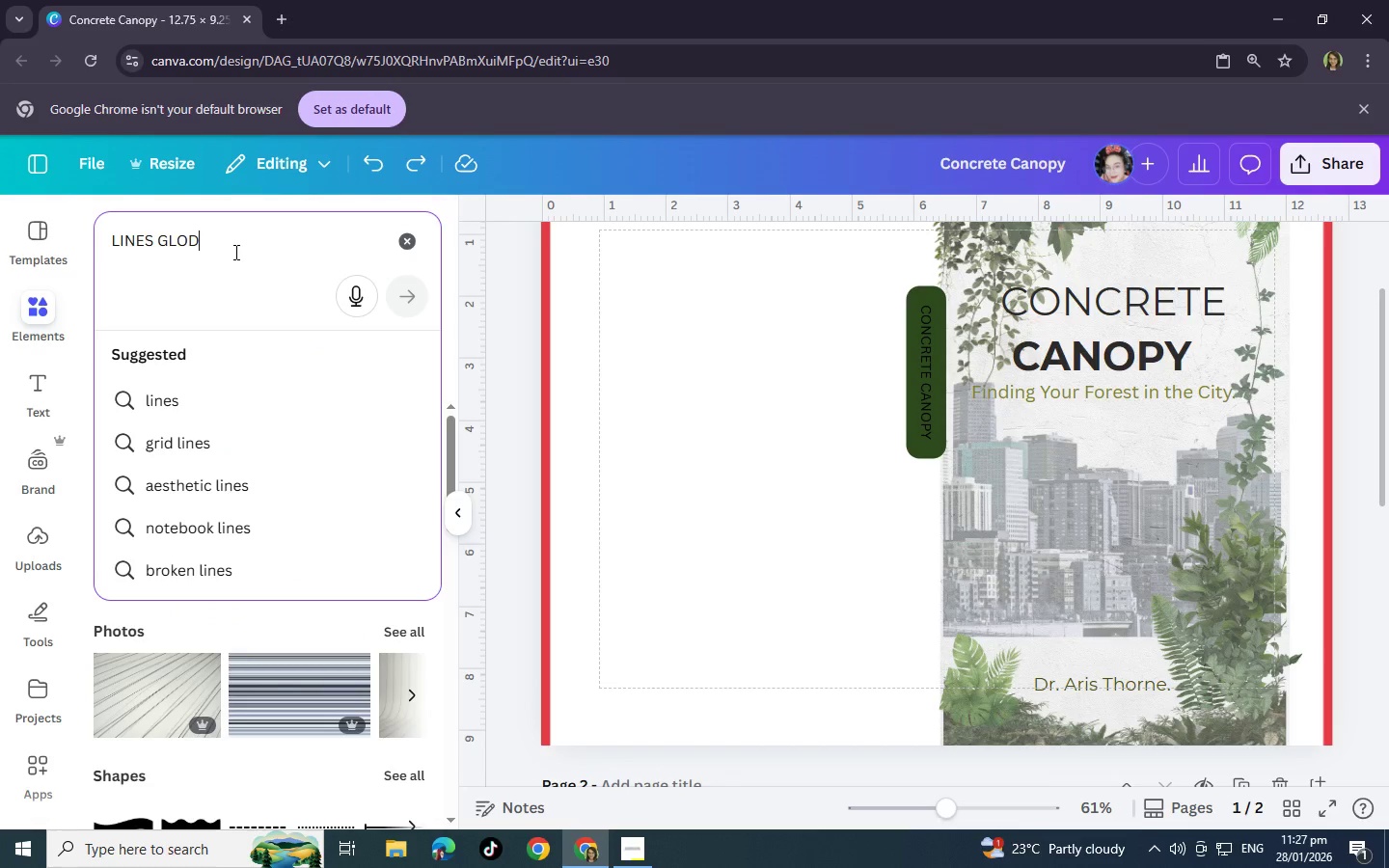 
key(Backspace)
key(Backspace)
key(Backspace)
type(OLD[Delete])
 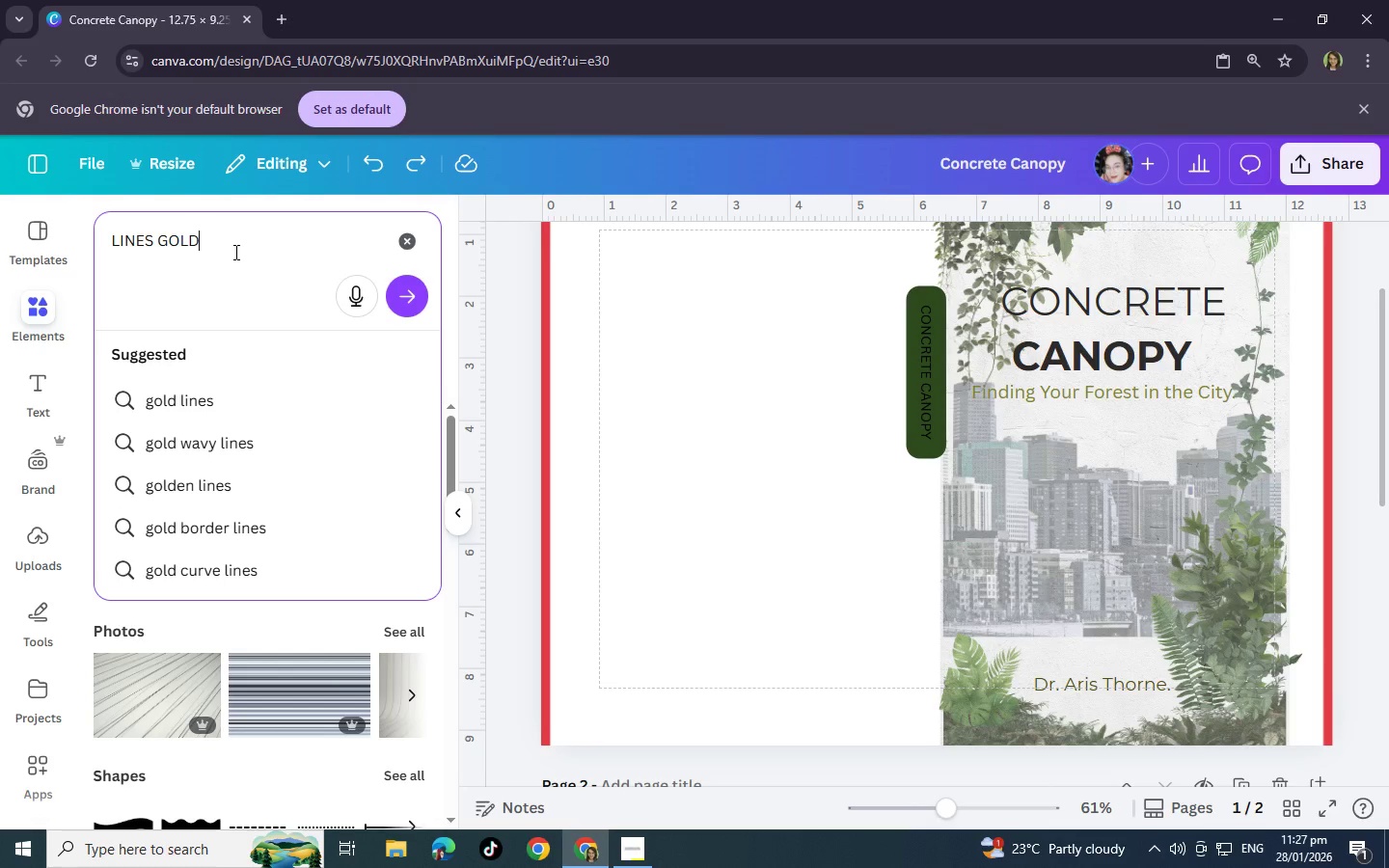 
key(Enter)
 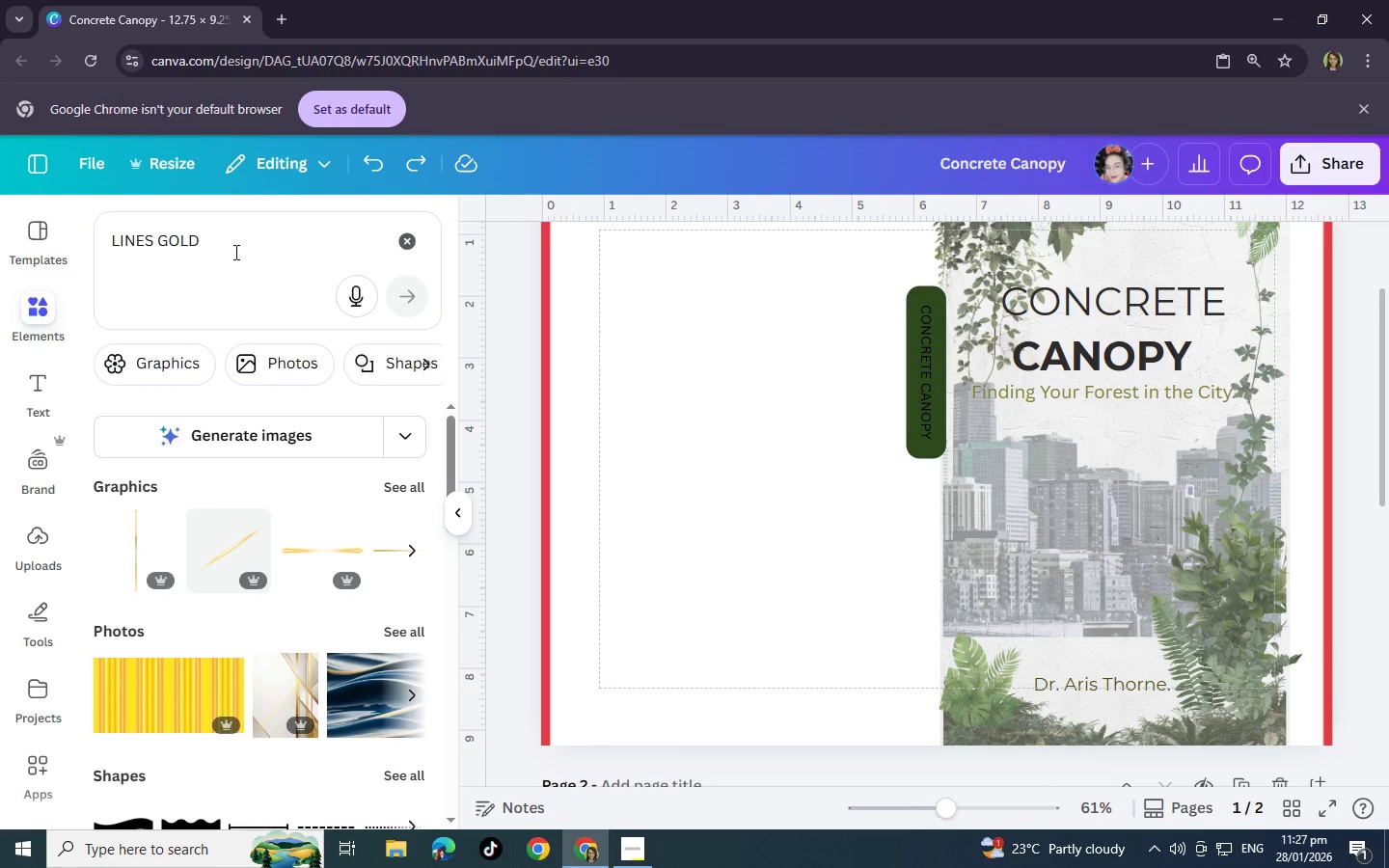 
left_click([136, 522])
 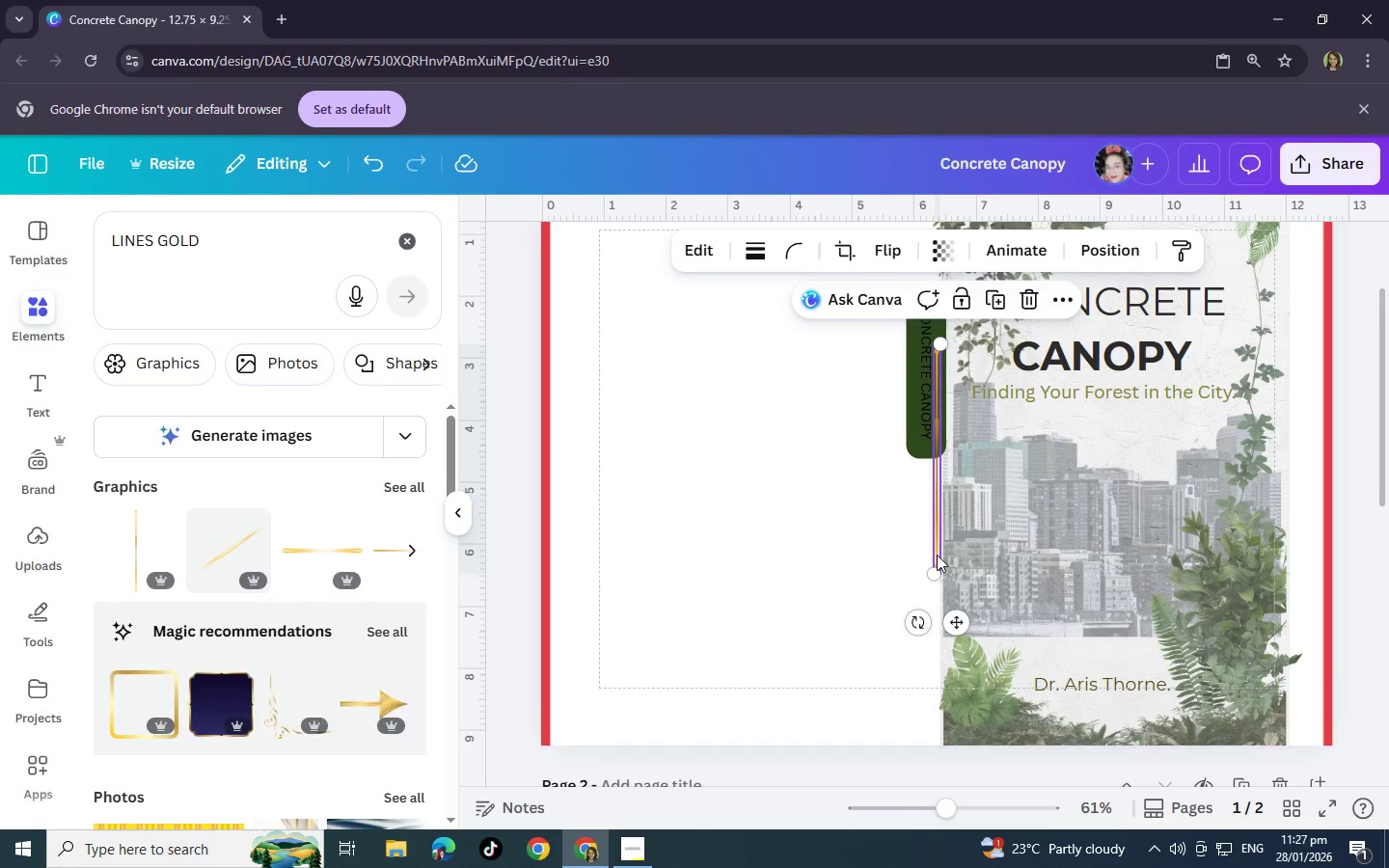 
left_click_drag(start_coordinate=[937, 554], to_coordinate=[951, 463])
 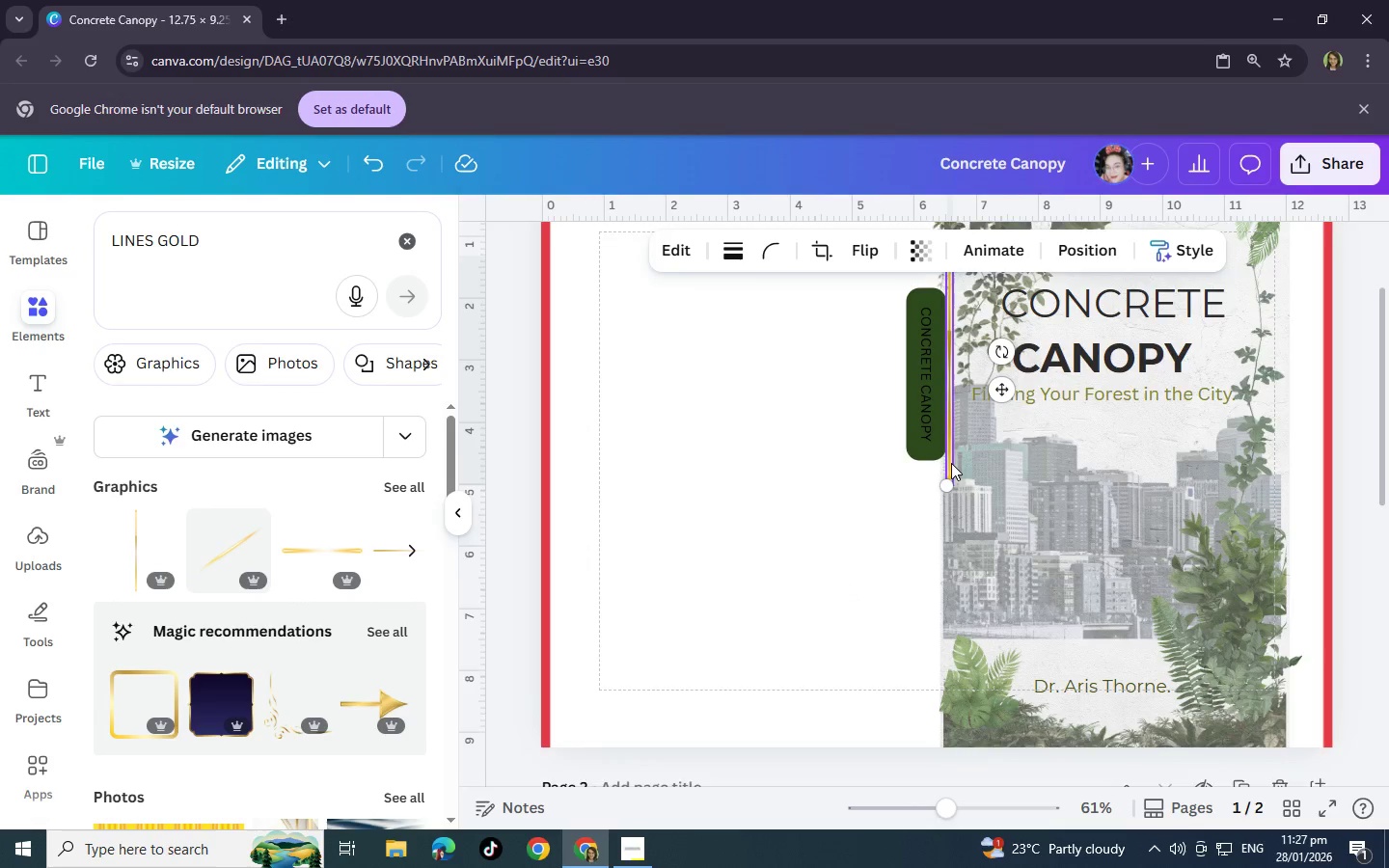 
scroll: coordinate [951, 463], scroll_direction: up, amount: 2.0
 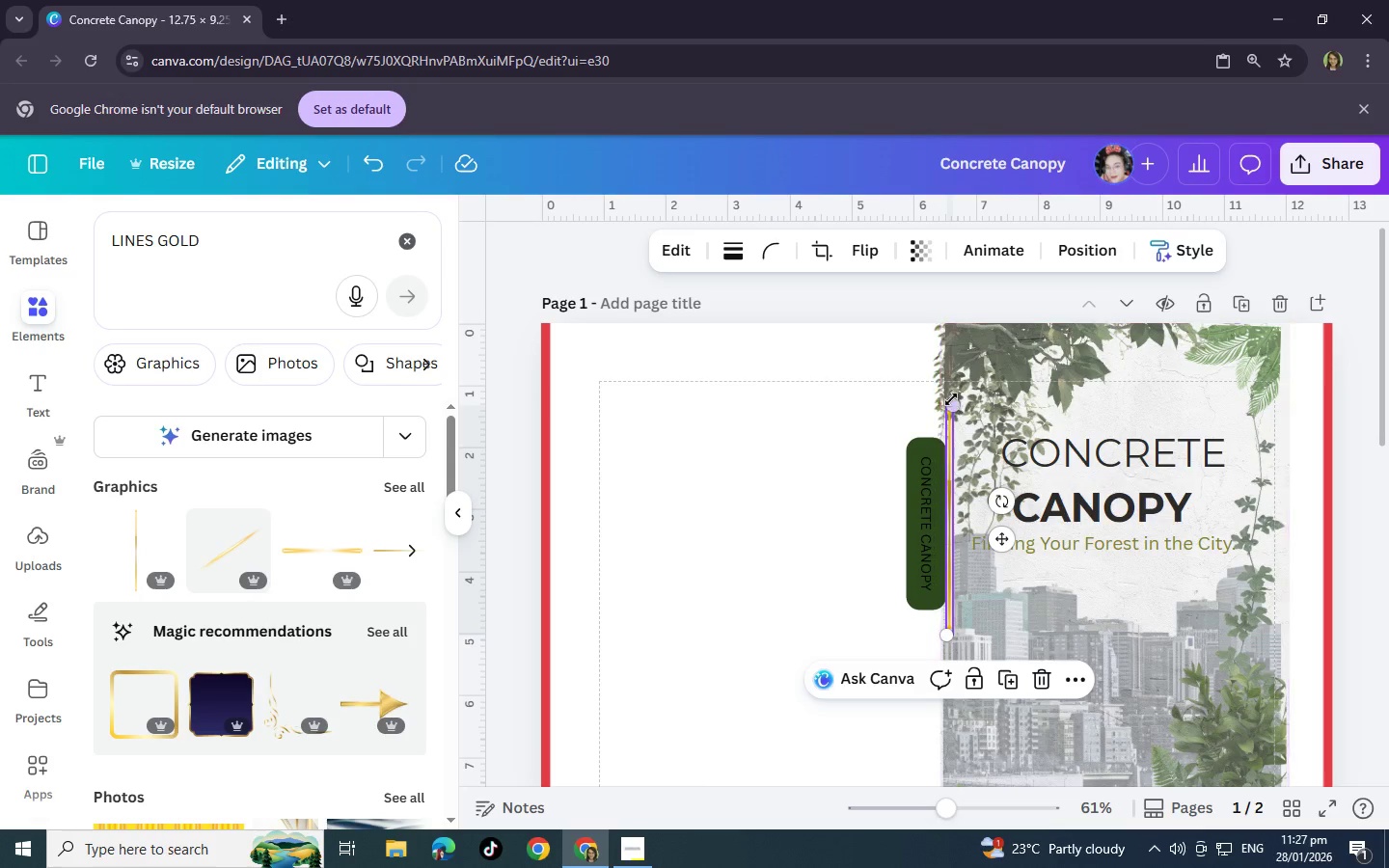 
left_click_drag(start_coordinate=[951, 399], to_coordinate=[956, 310])
 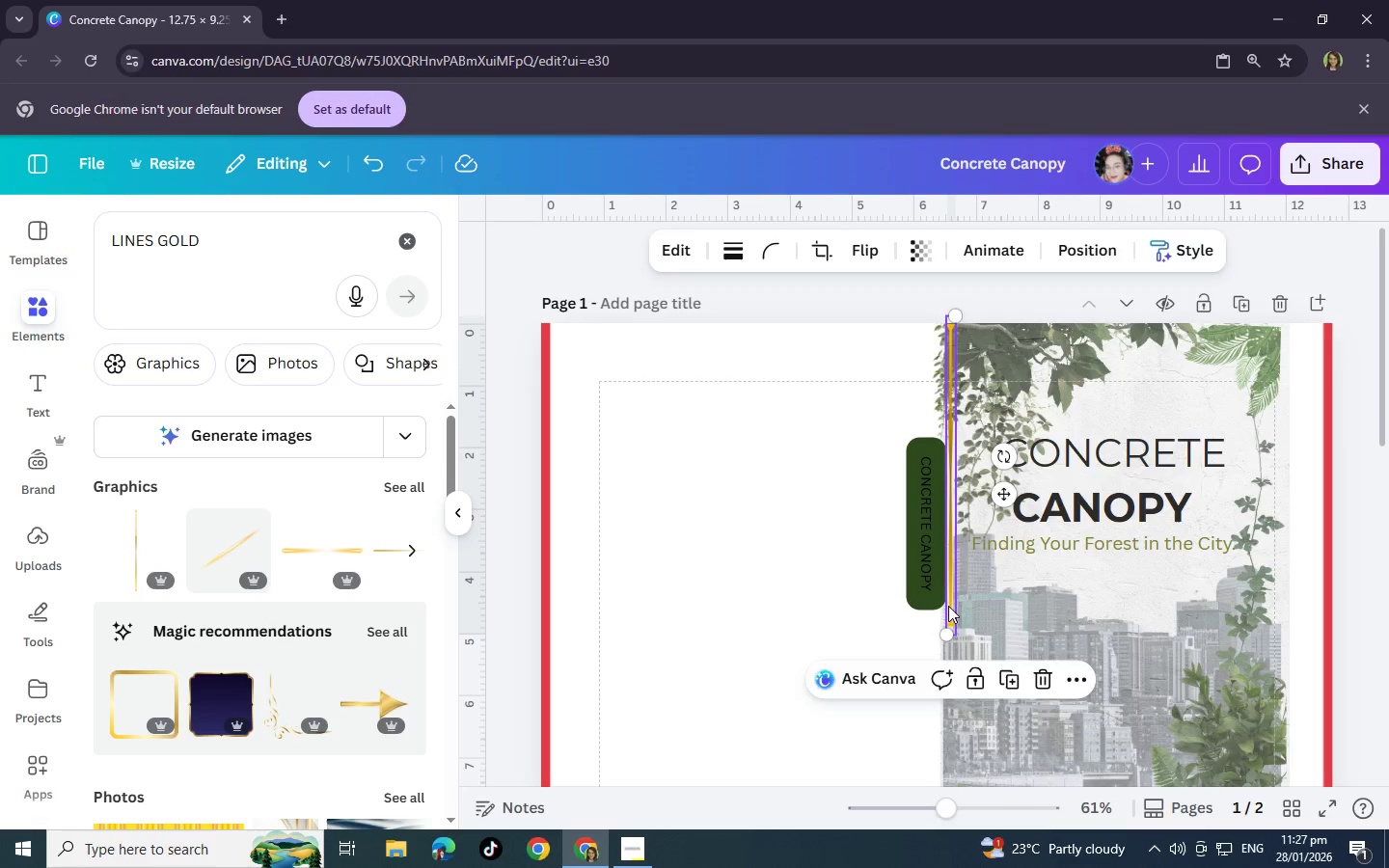 
scroll: coordinate [948, 609], scroll_direction: down, amount: 3.0
 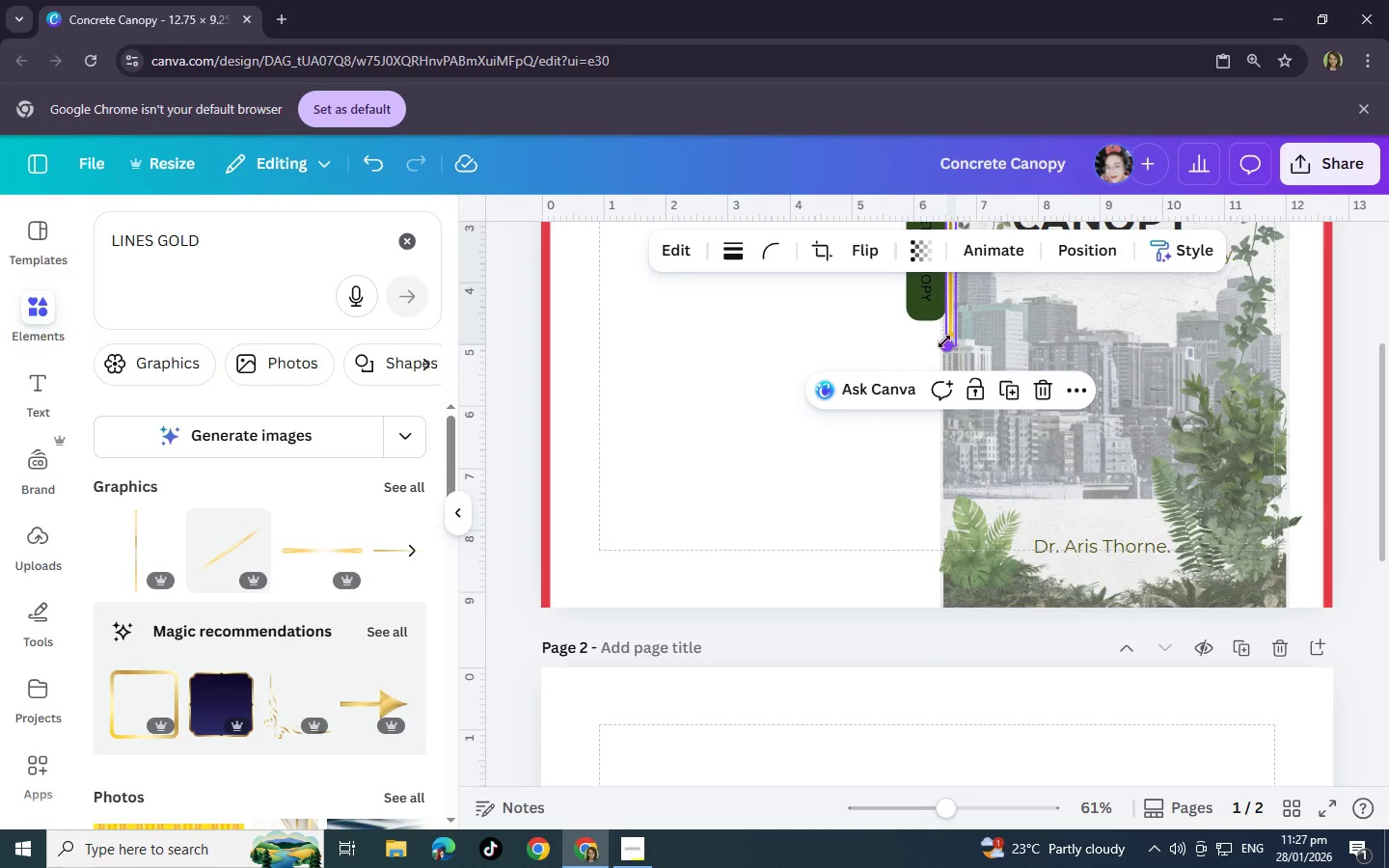 
left_click_drag(start_coordinate=[946, 341], to_coordinate=[967, 612])
 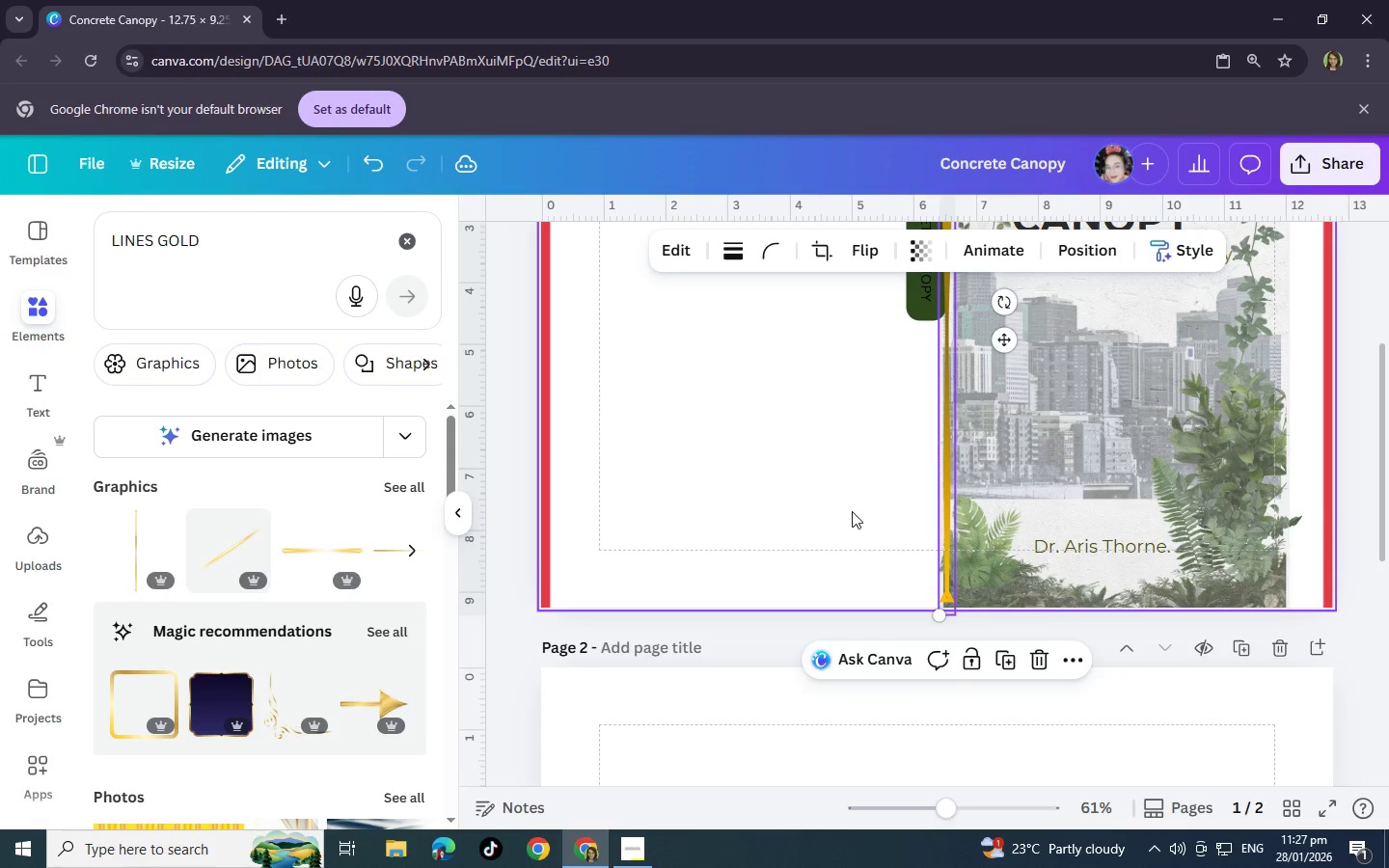 
left_click([852, 511])
 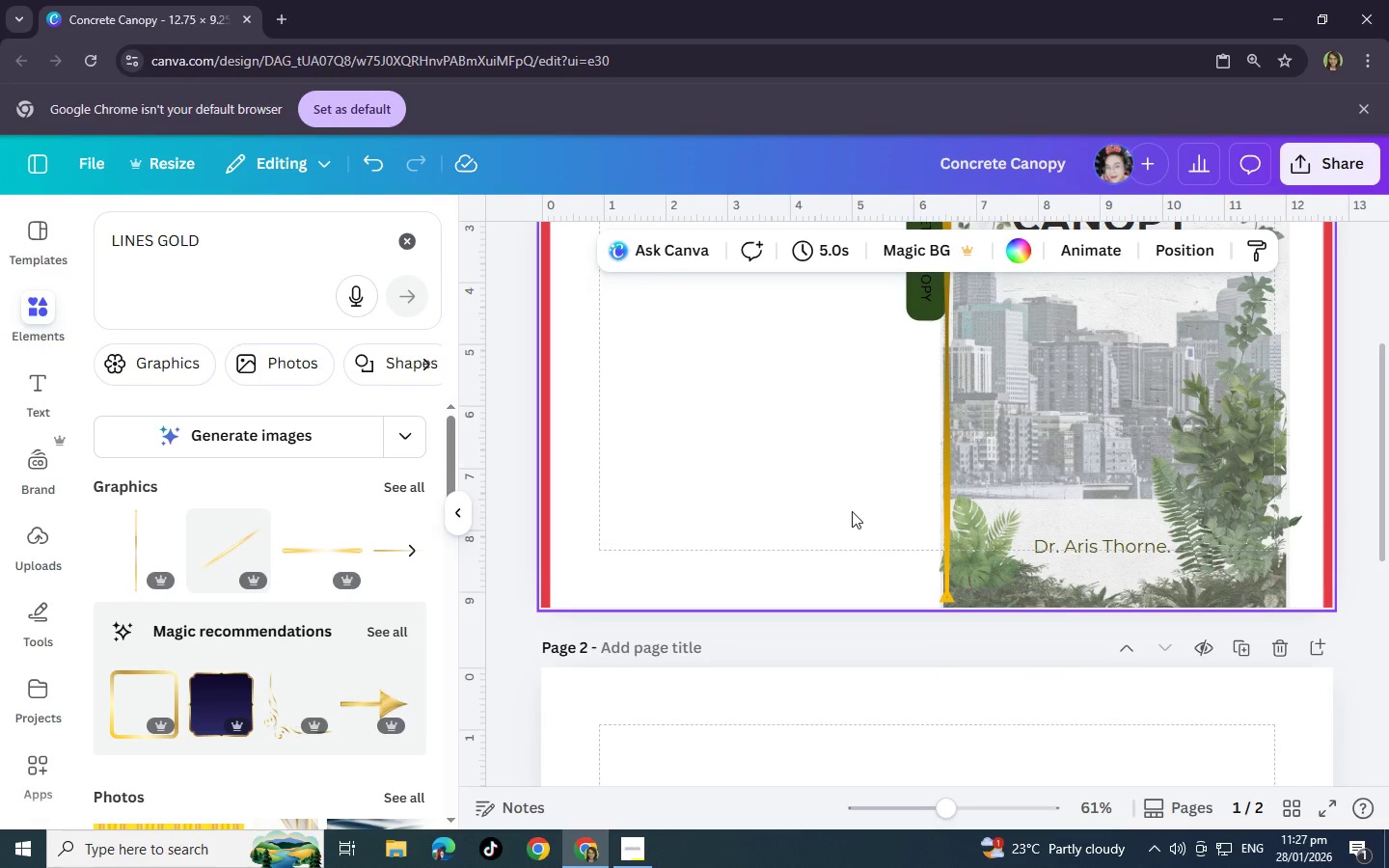 
scroll: coordinate [852, 511], scroll_direction: up, amount: 2.0
 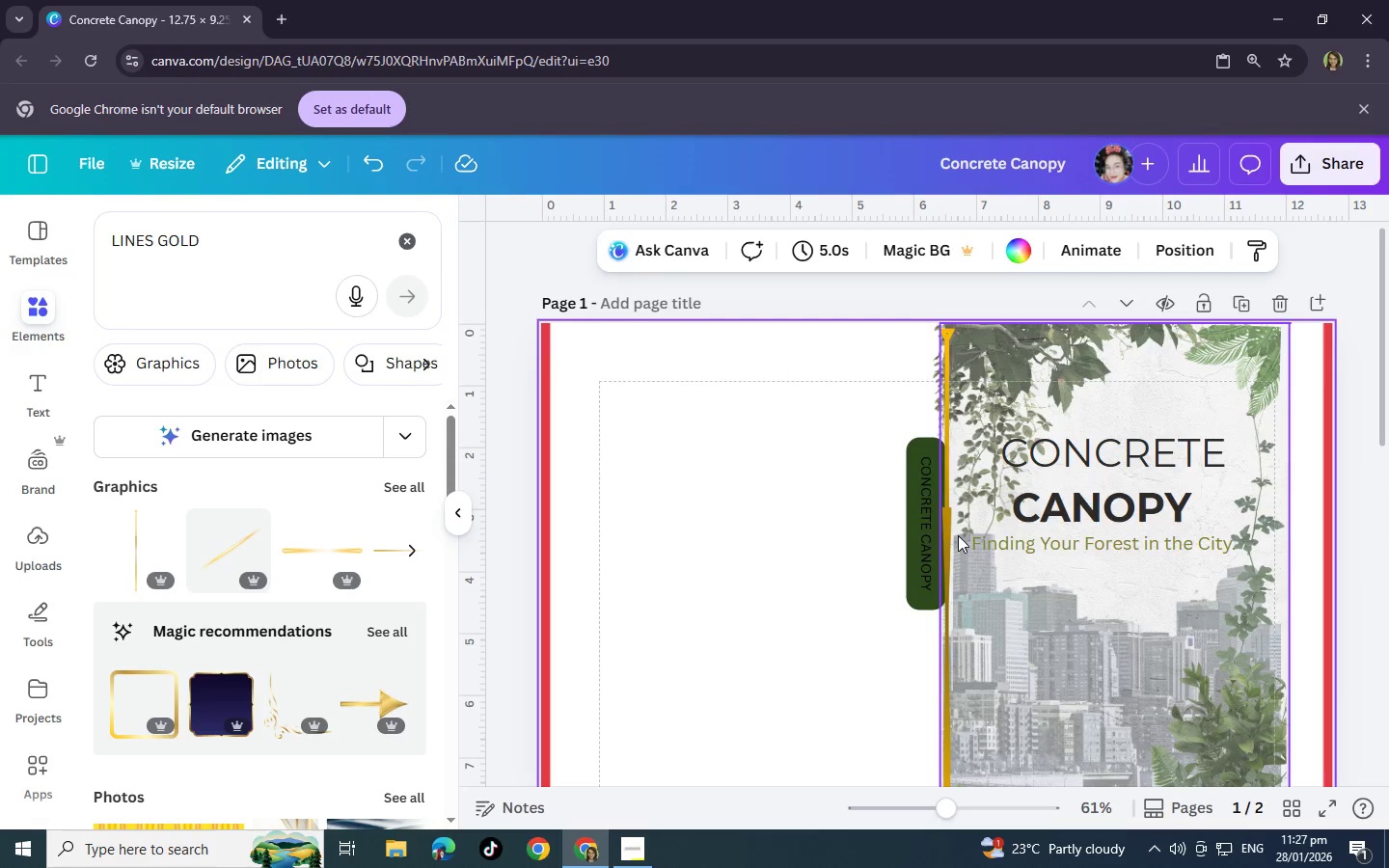 
left_click_drag(start_coordinate=[952, 534], to_coordinate=[959, 534])
 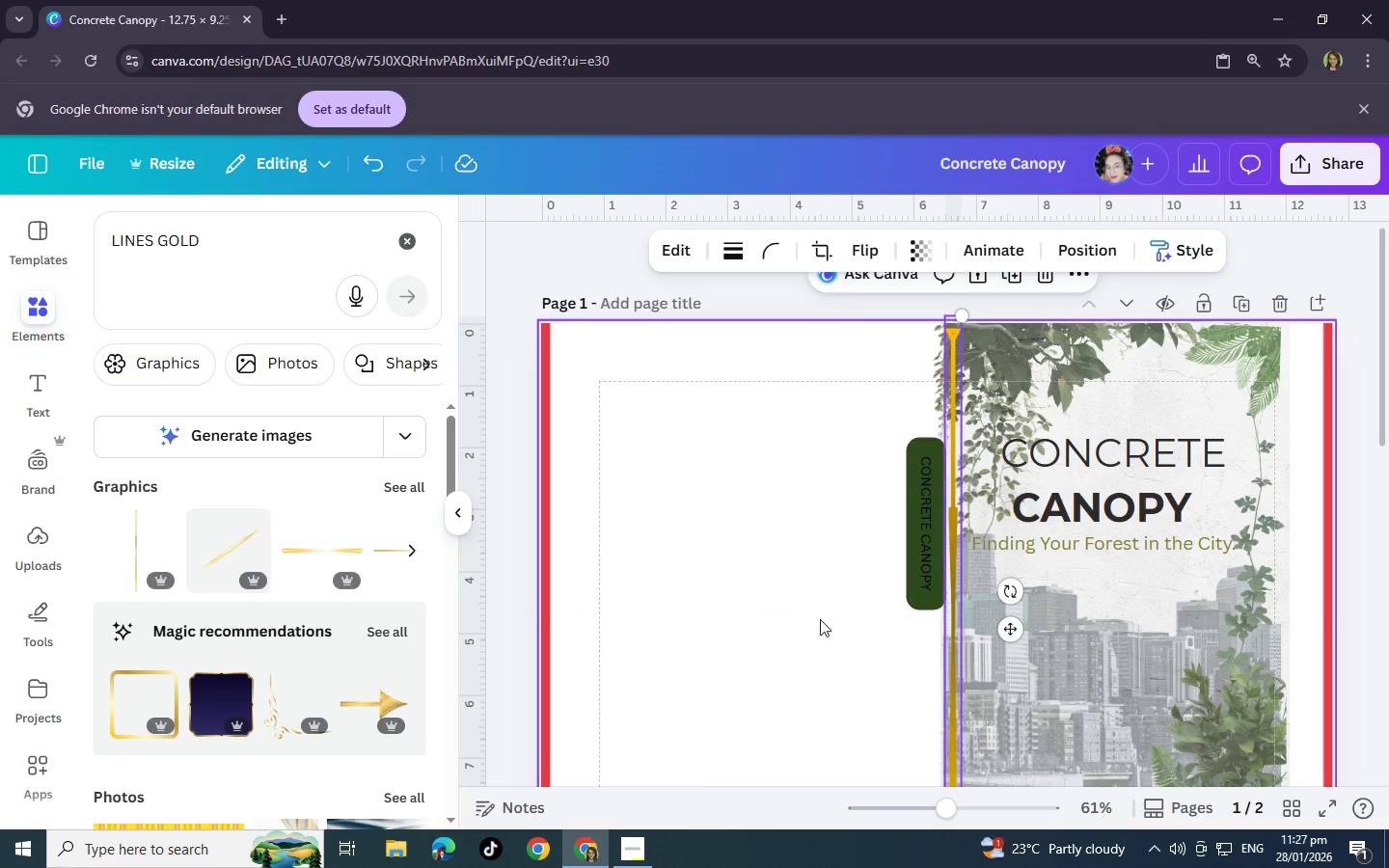 
left_click([809, 626])
 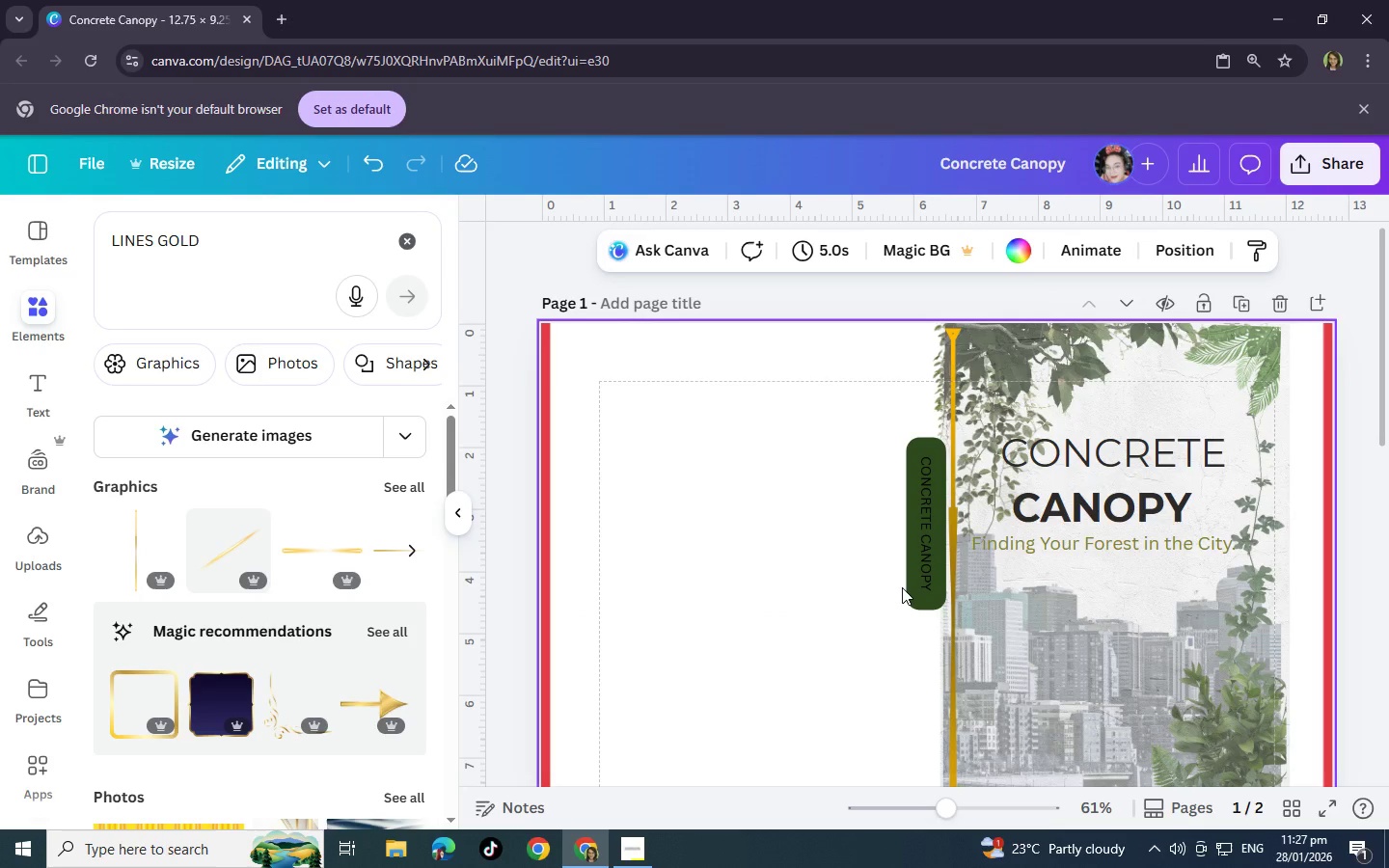 
left_click([633, 845])